 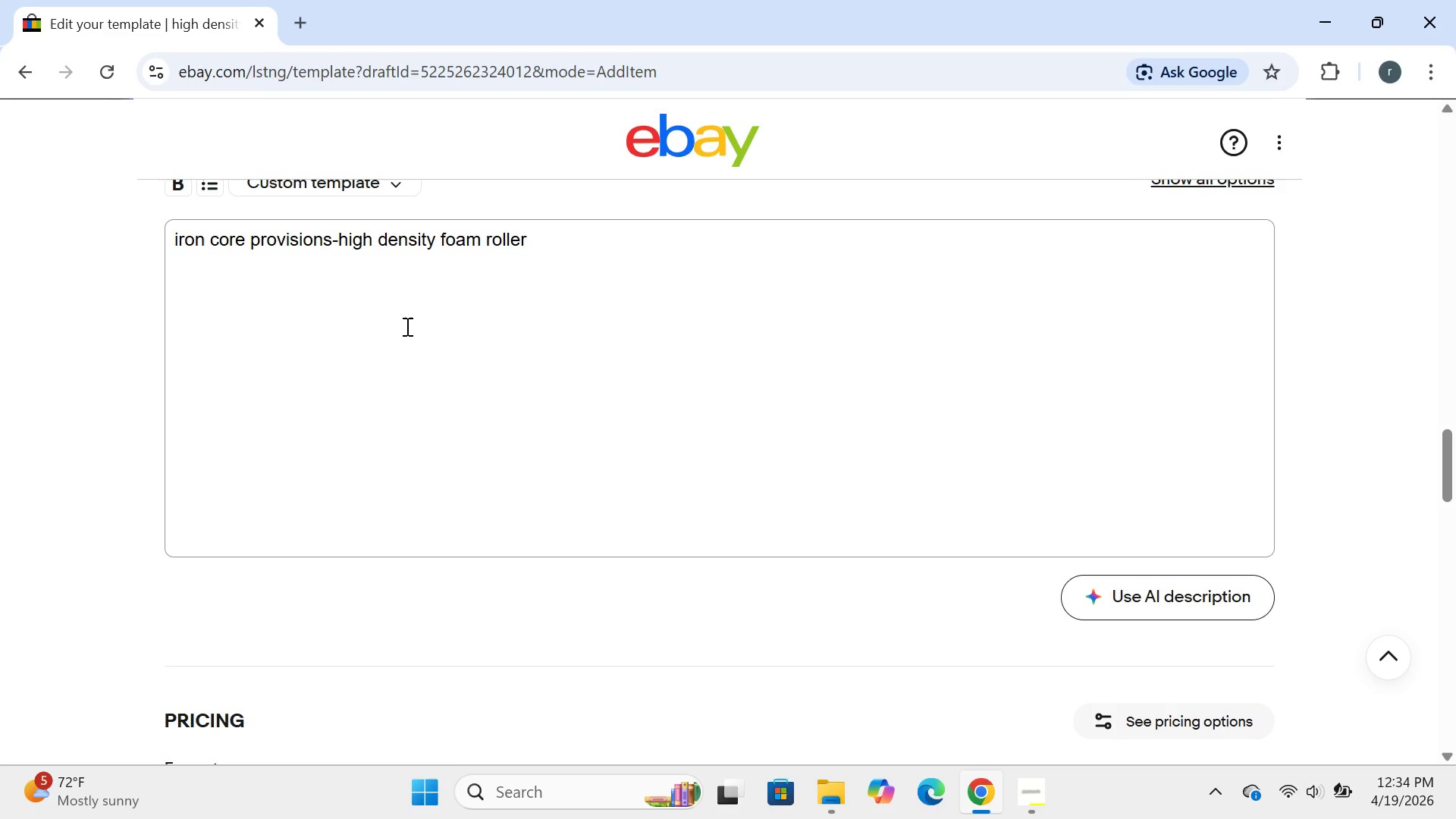 
key(Enter)
 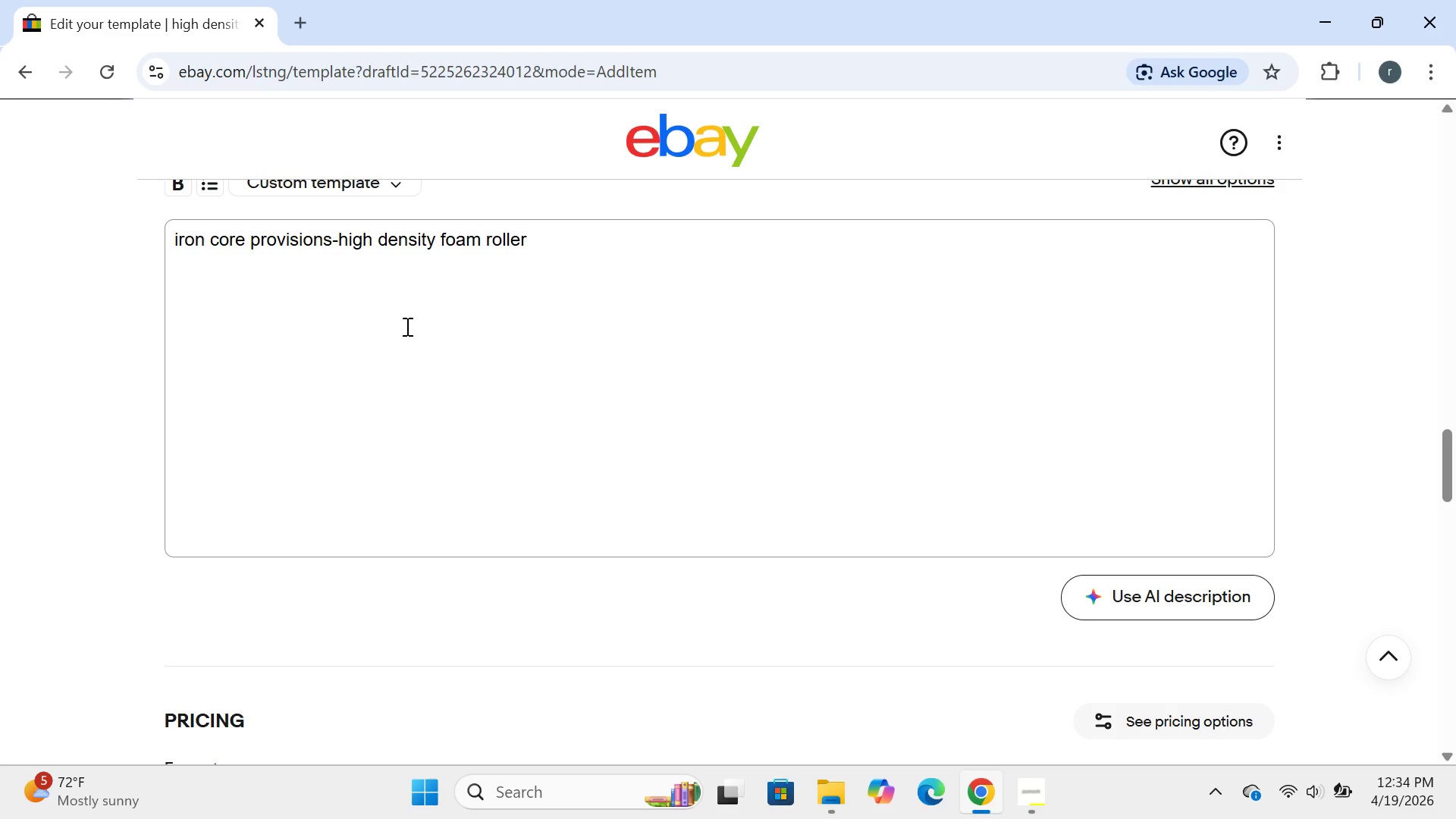 
type(if you\)
key(Backspace)
type(')
 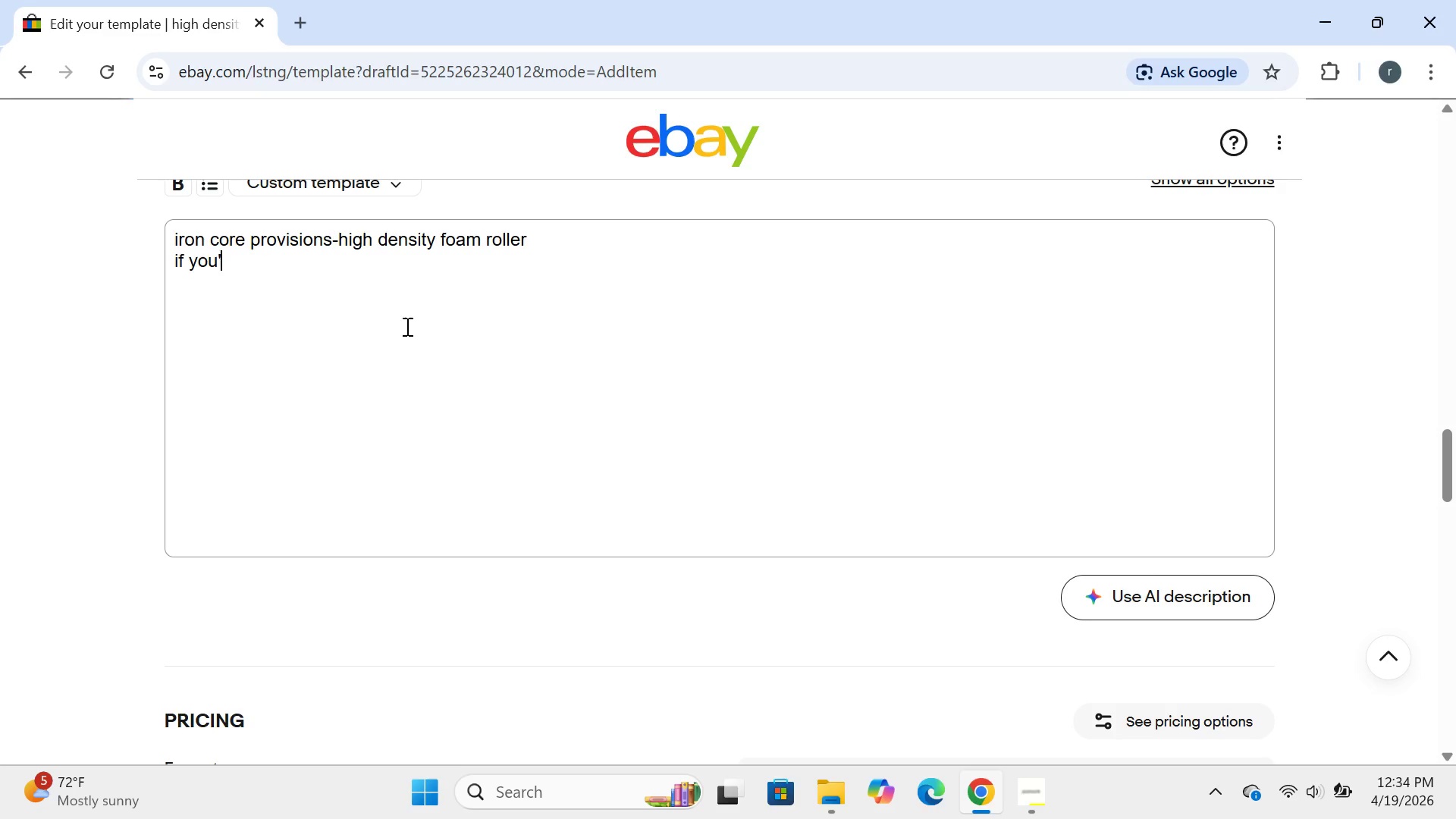 
wait(6.84)
 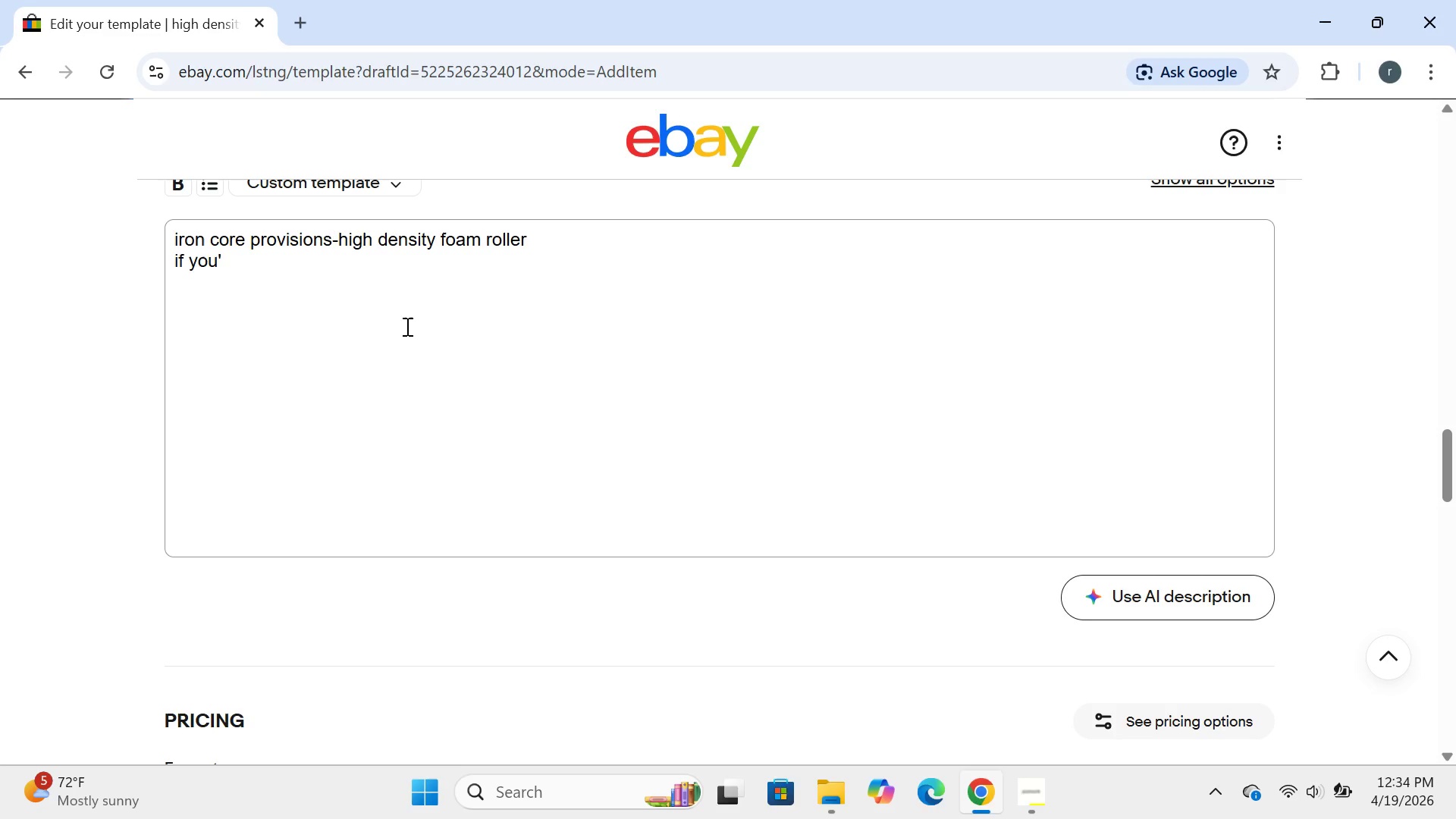 
type(ve used chep )
key(Backspace)
key(Backspace)
key(Backspace)
type(eap fosm )
key(Backspace)
key(Backspace)
key(Backspace)
type(am rollers,u)
key(Backspace)
type( ypu)
key(Backspace)
key(Backspace)
type(ou know the pron)
key(Backspace)
type(blem )
key(Backspace)
type(- they bend,loo)
key(Backspace)
type(se shape,ot)
key(Backspace)
type(r)
 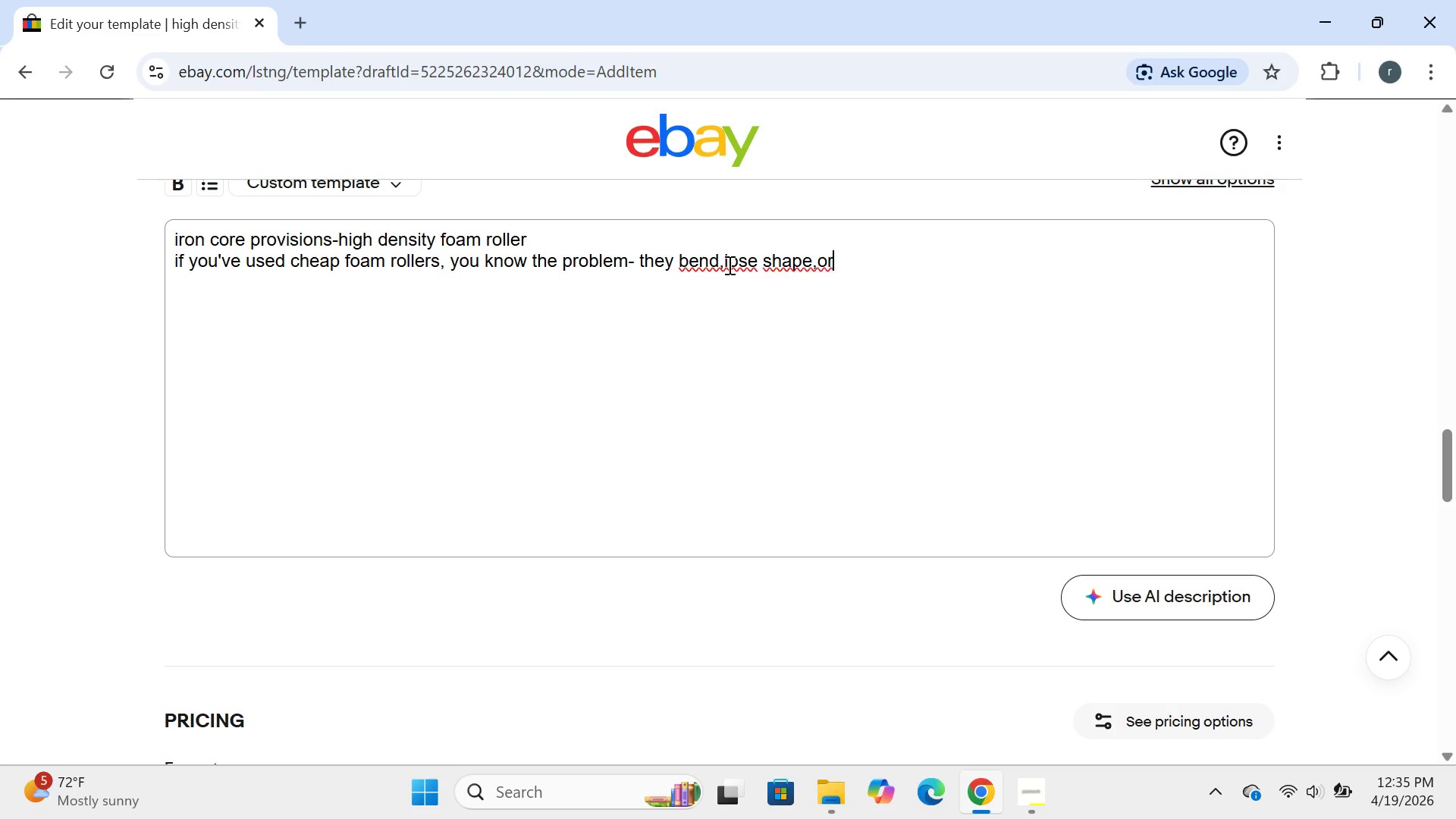 
left_click([729, 265])
 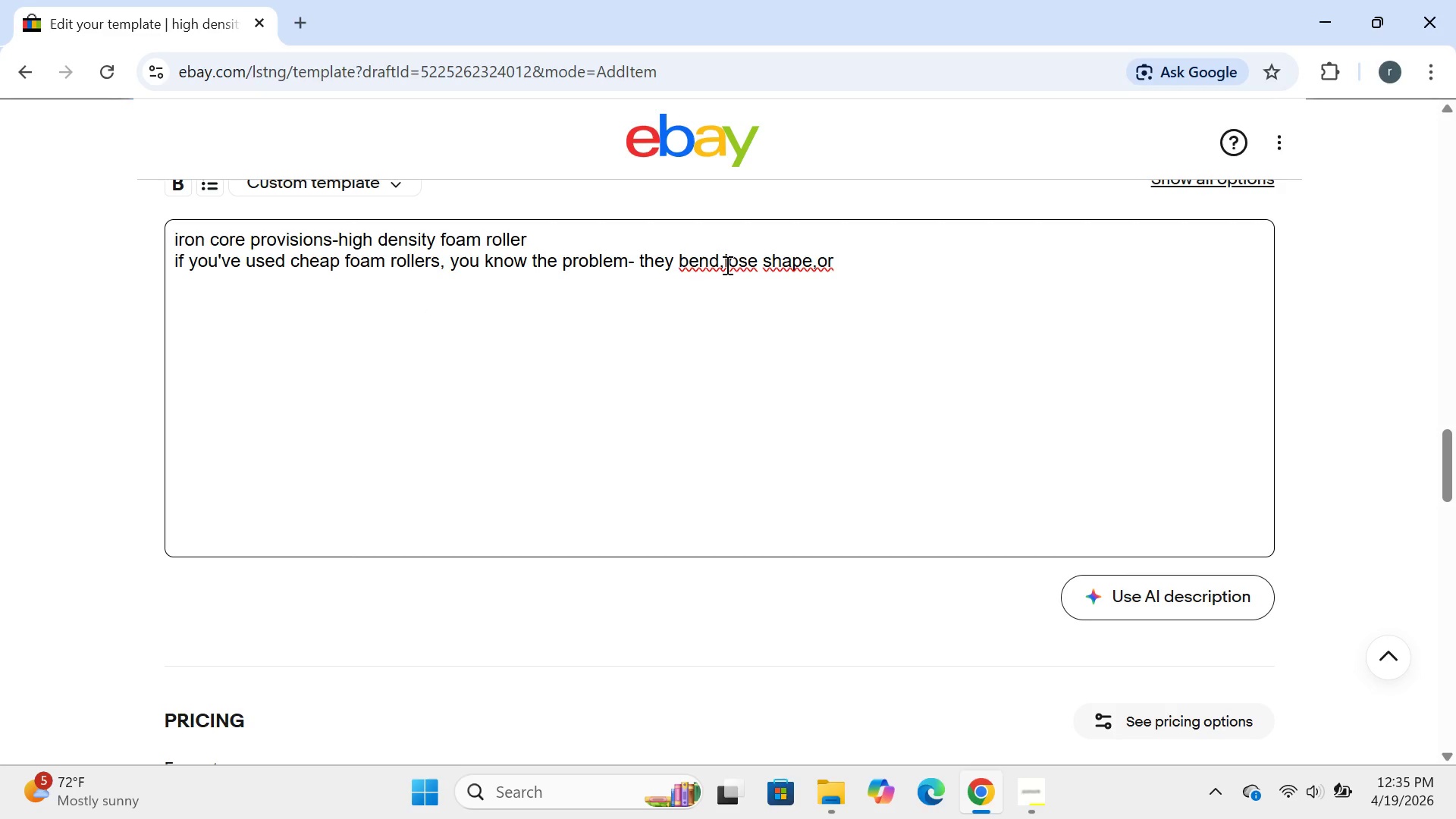 
left_click([726, 265])
 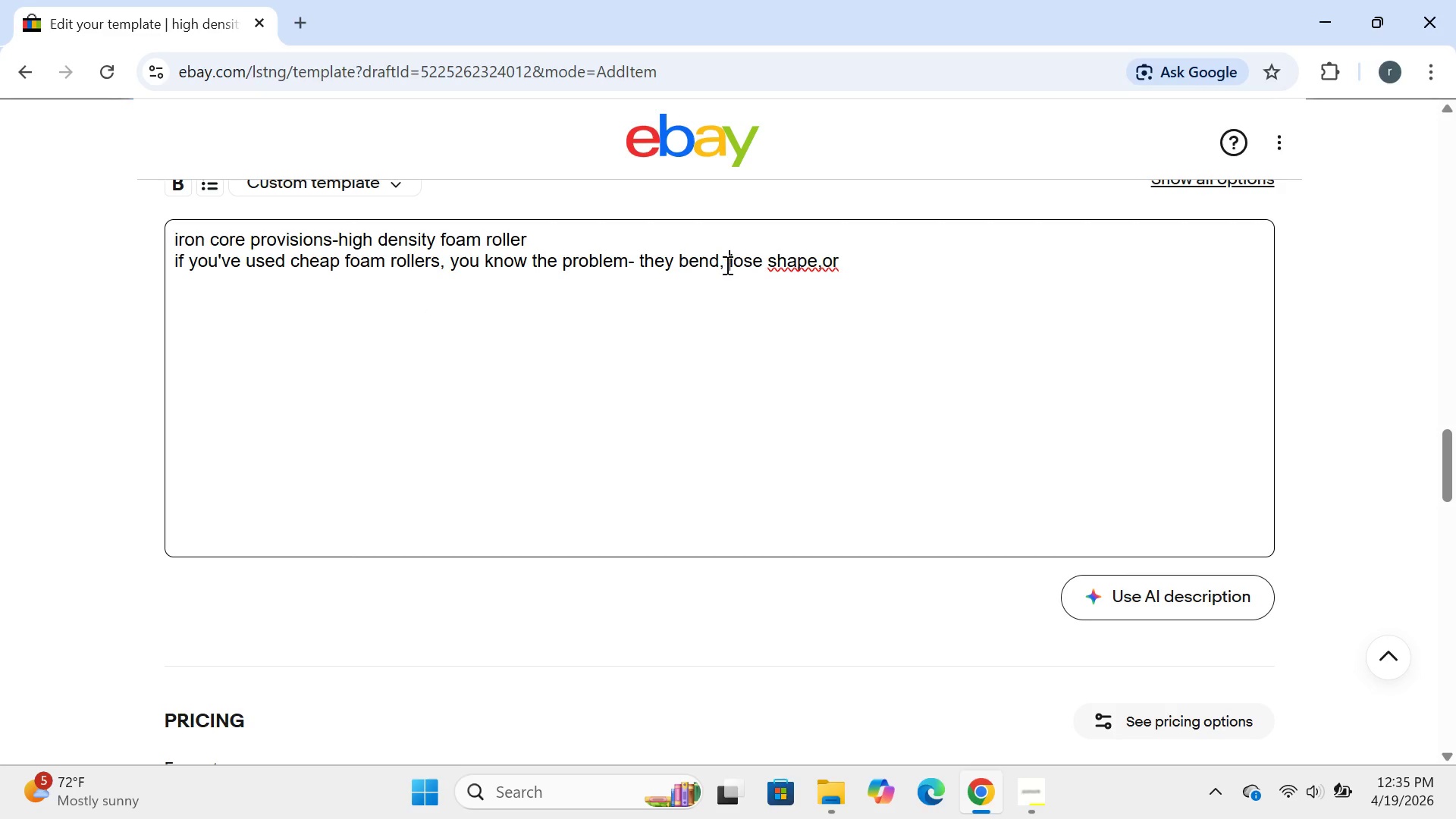 
key(Space)
 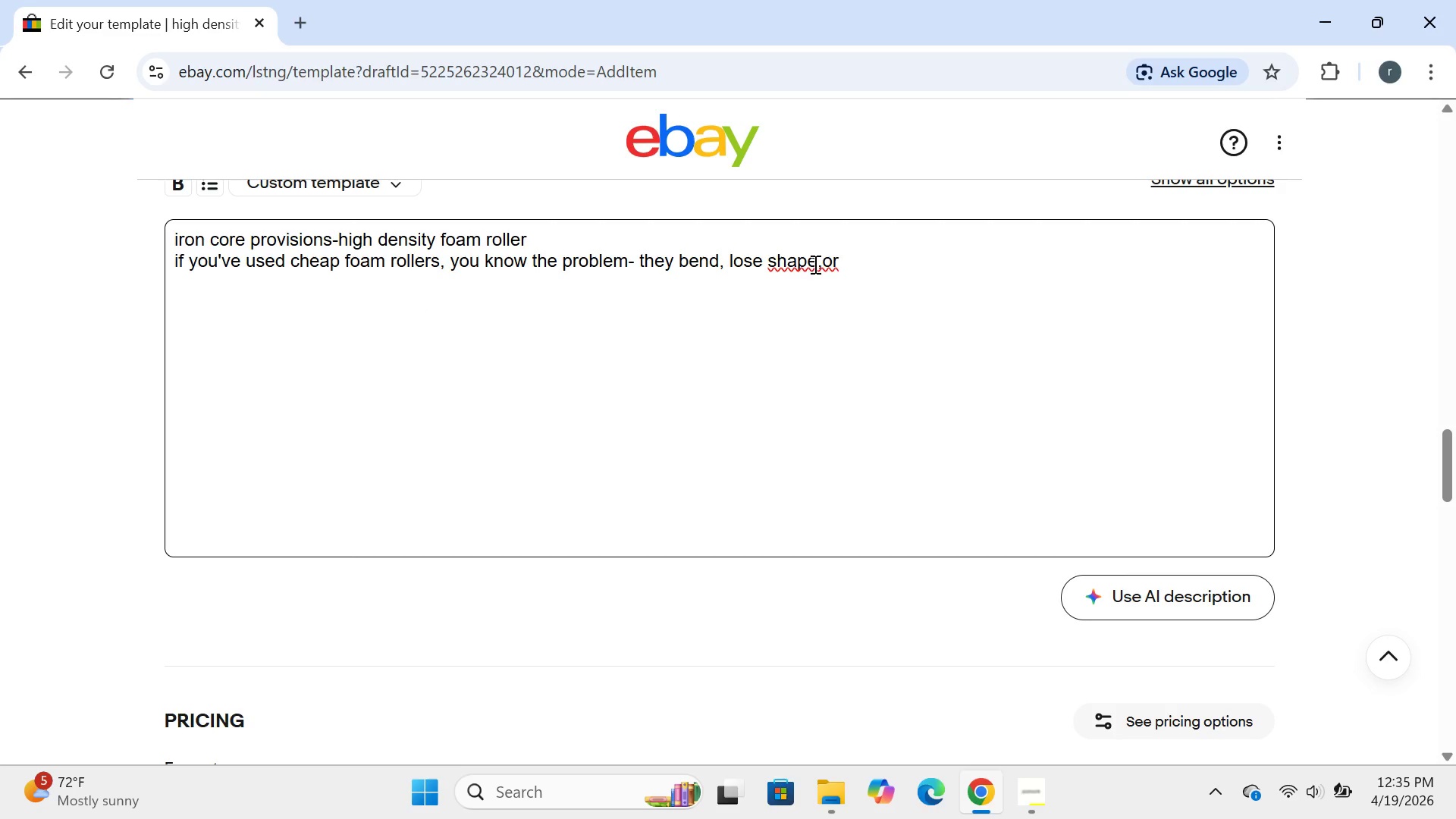 
left_click([818, 265])
 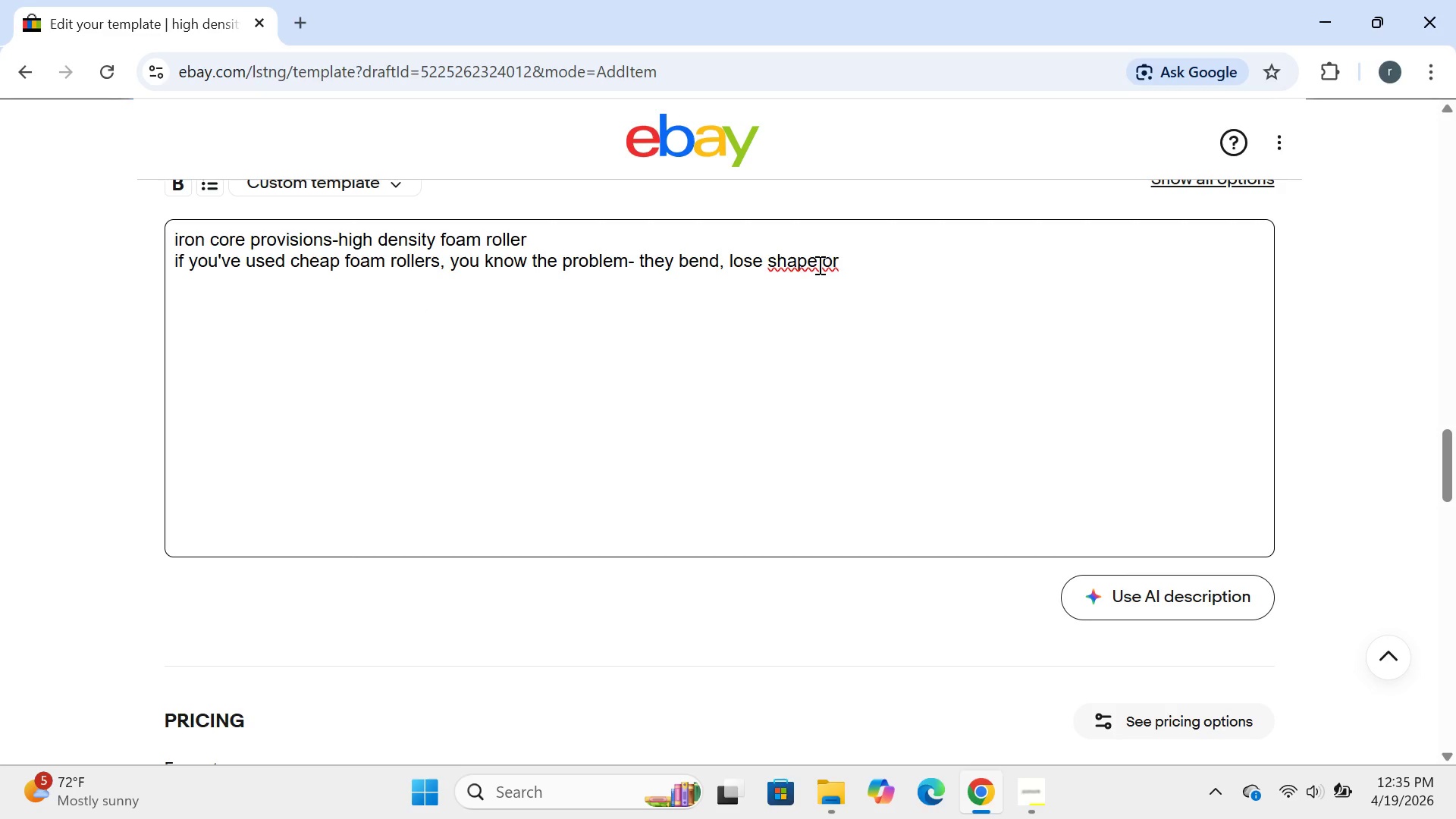 
key(Space)
 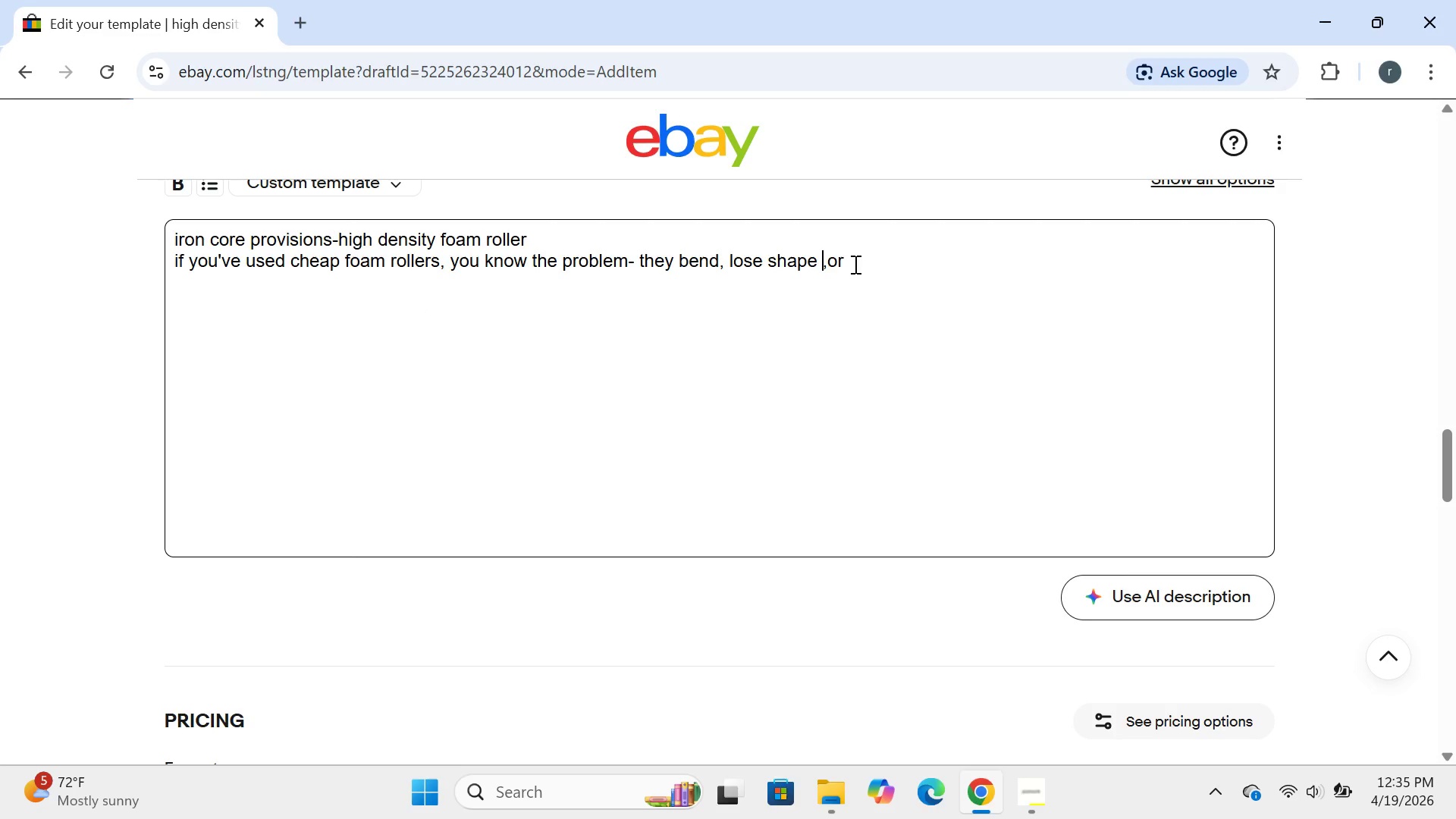 
left_click([855, 262])
 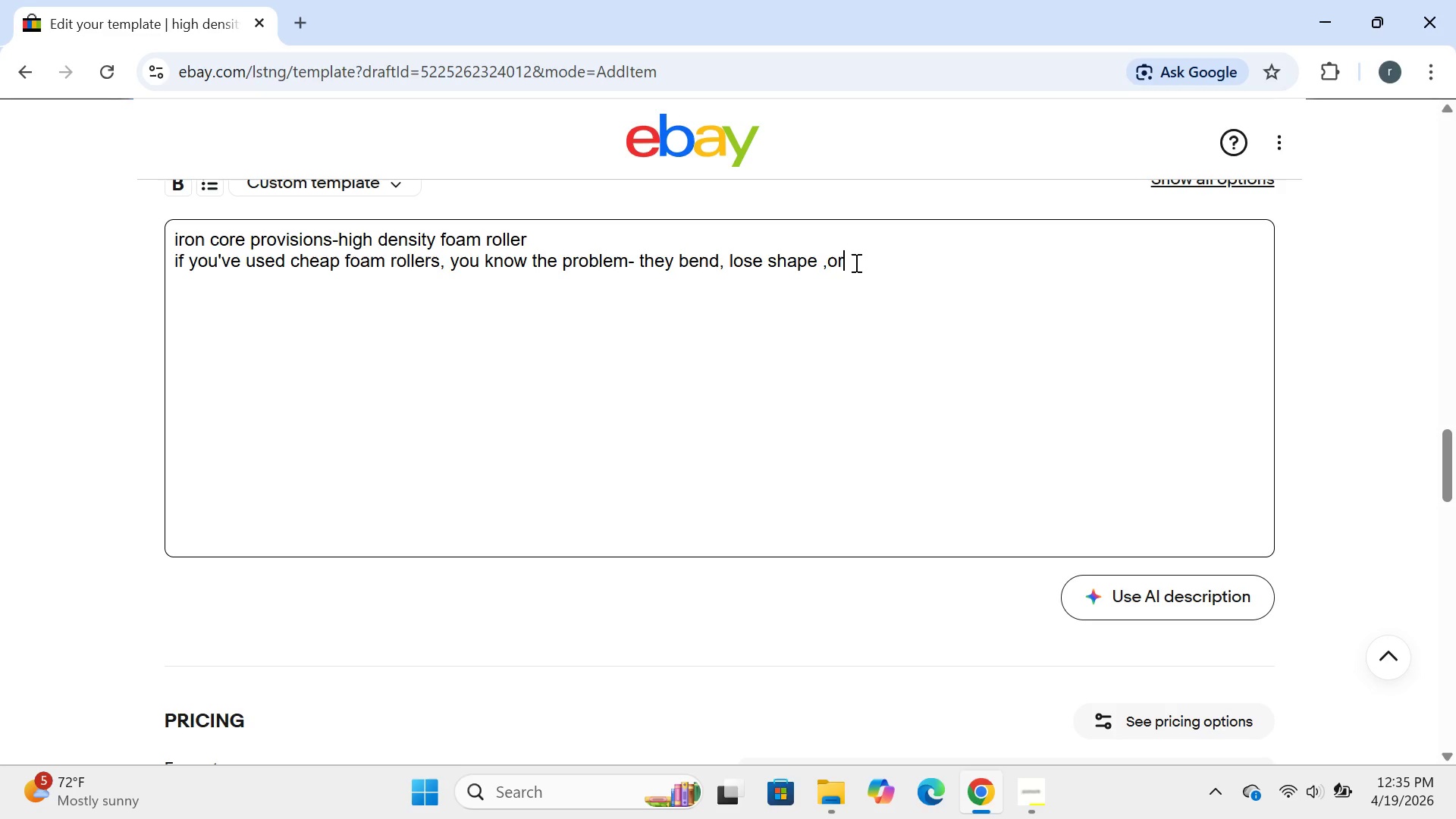 
wait(8.09)
 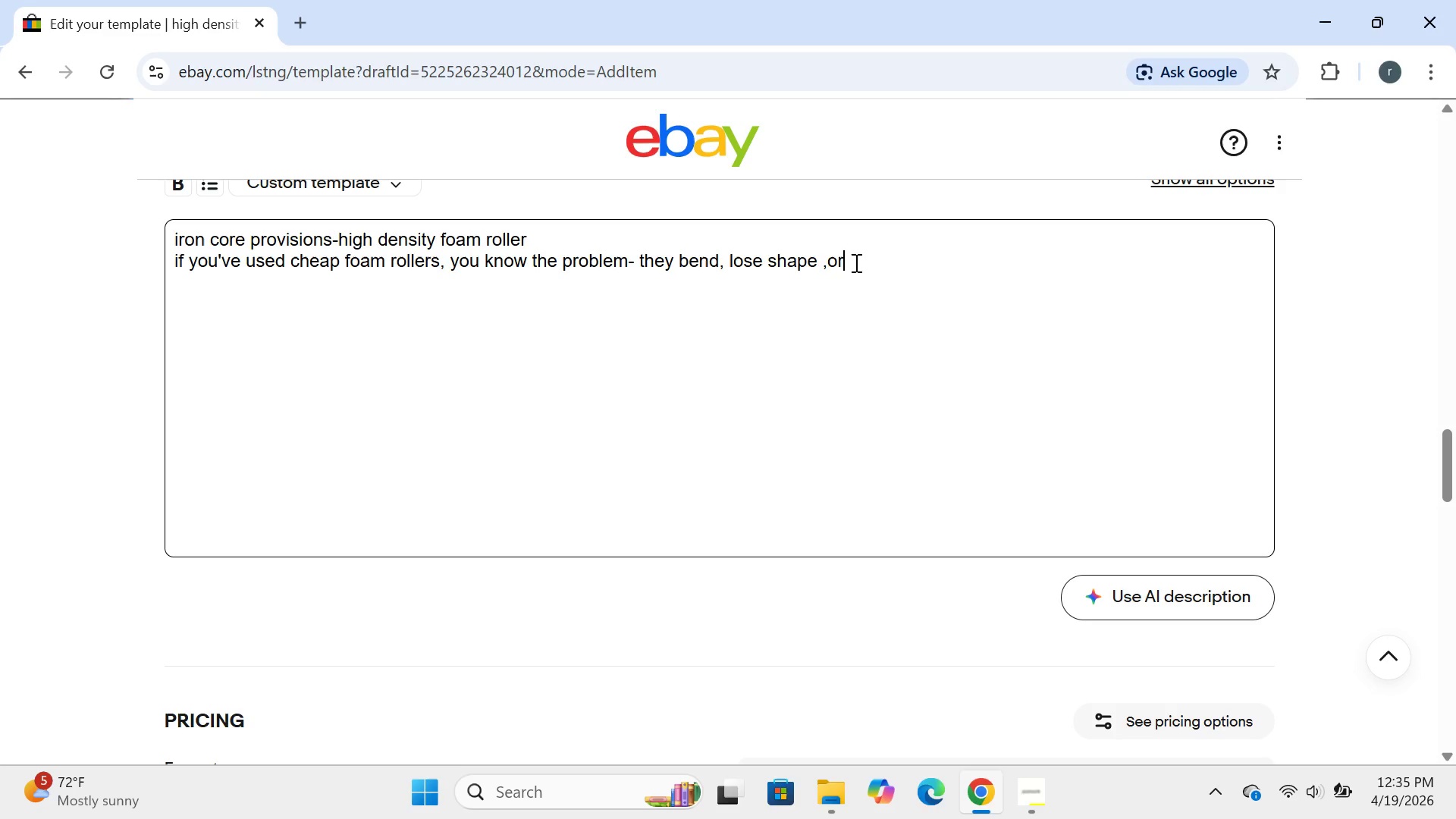 
type( just donot dig deep enough )
 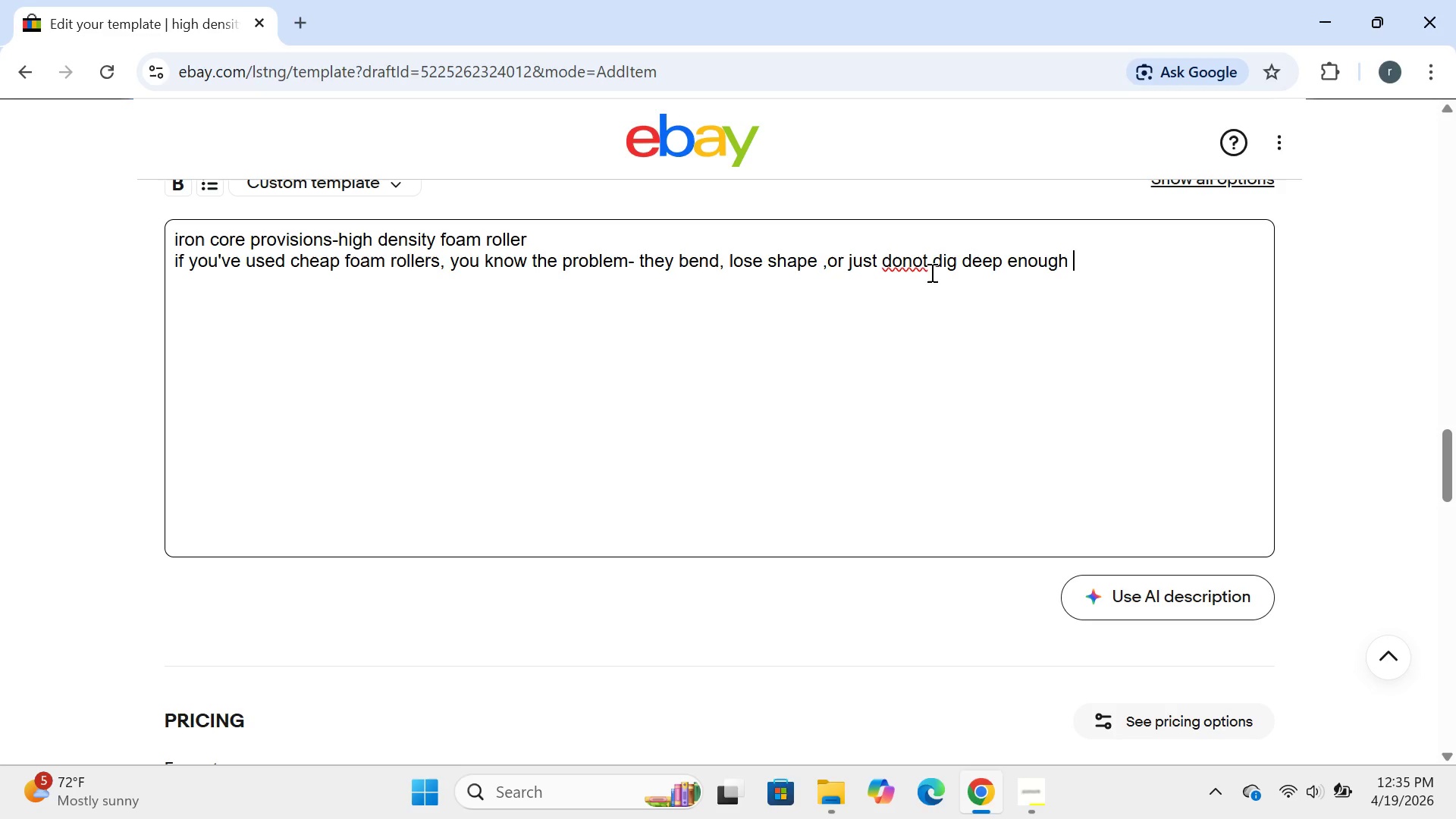 
left_click([921, 260])
 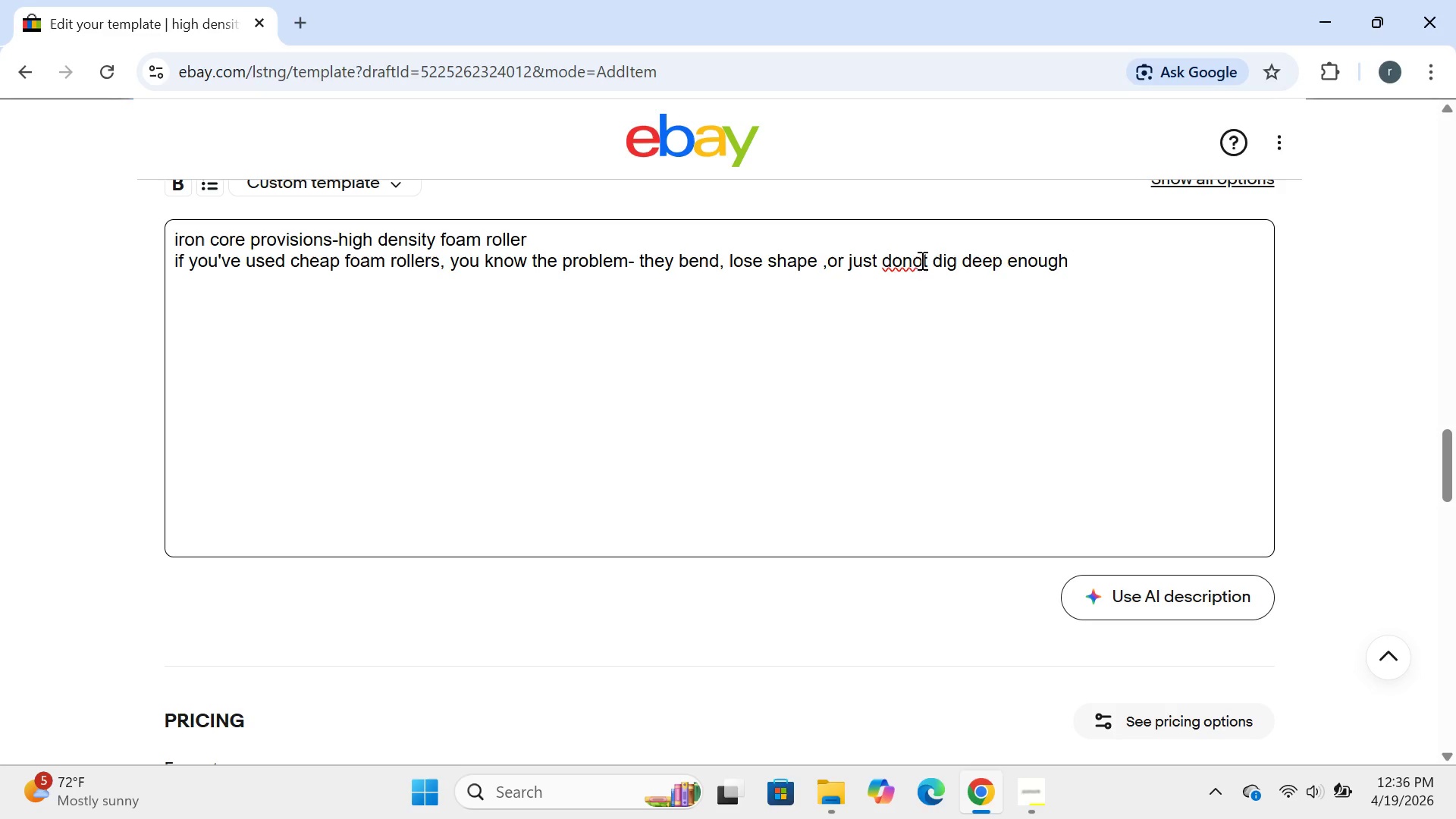 
key(Backspace)
 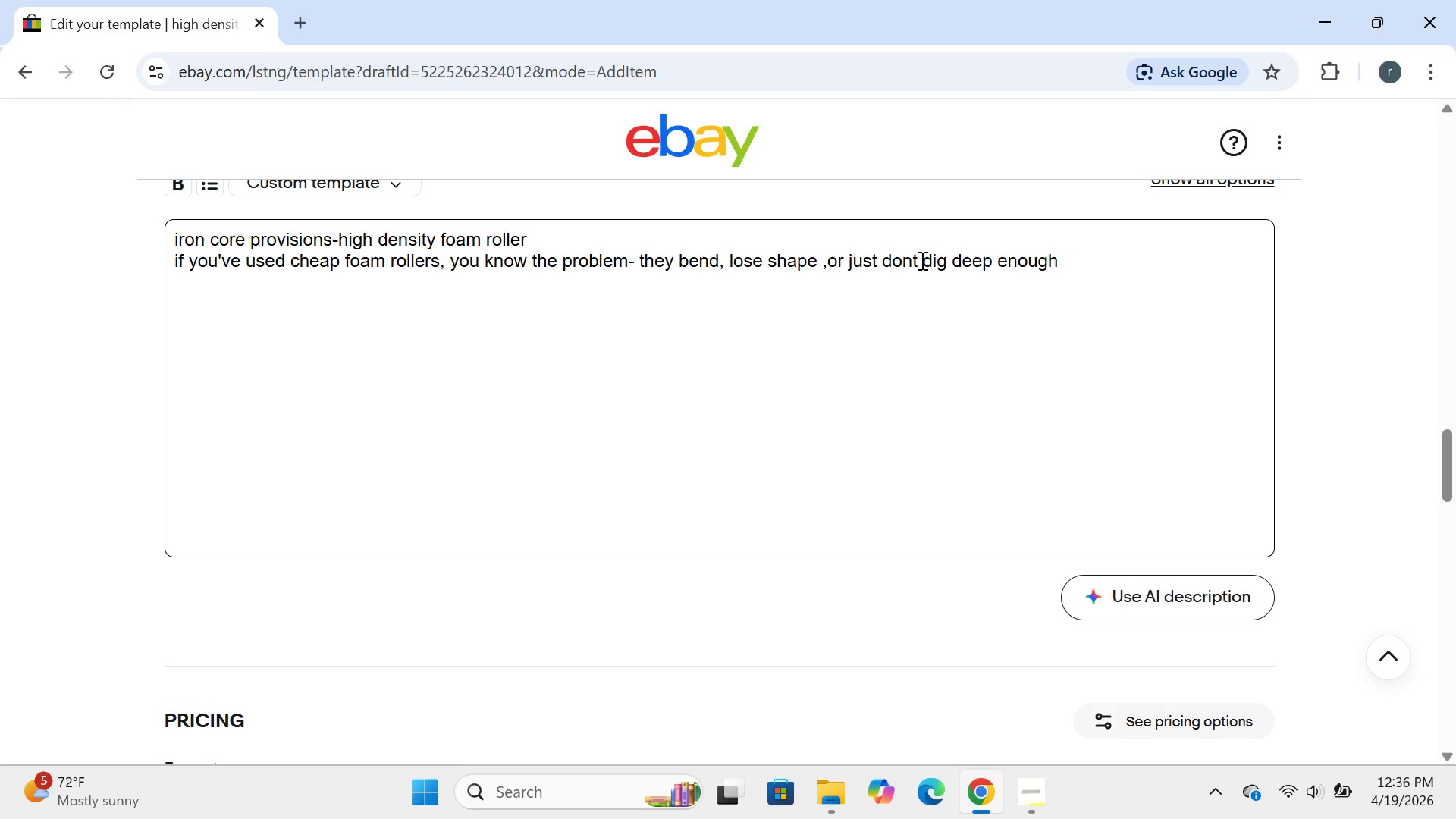 
key(Quote)
 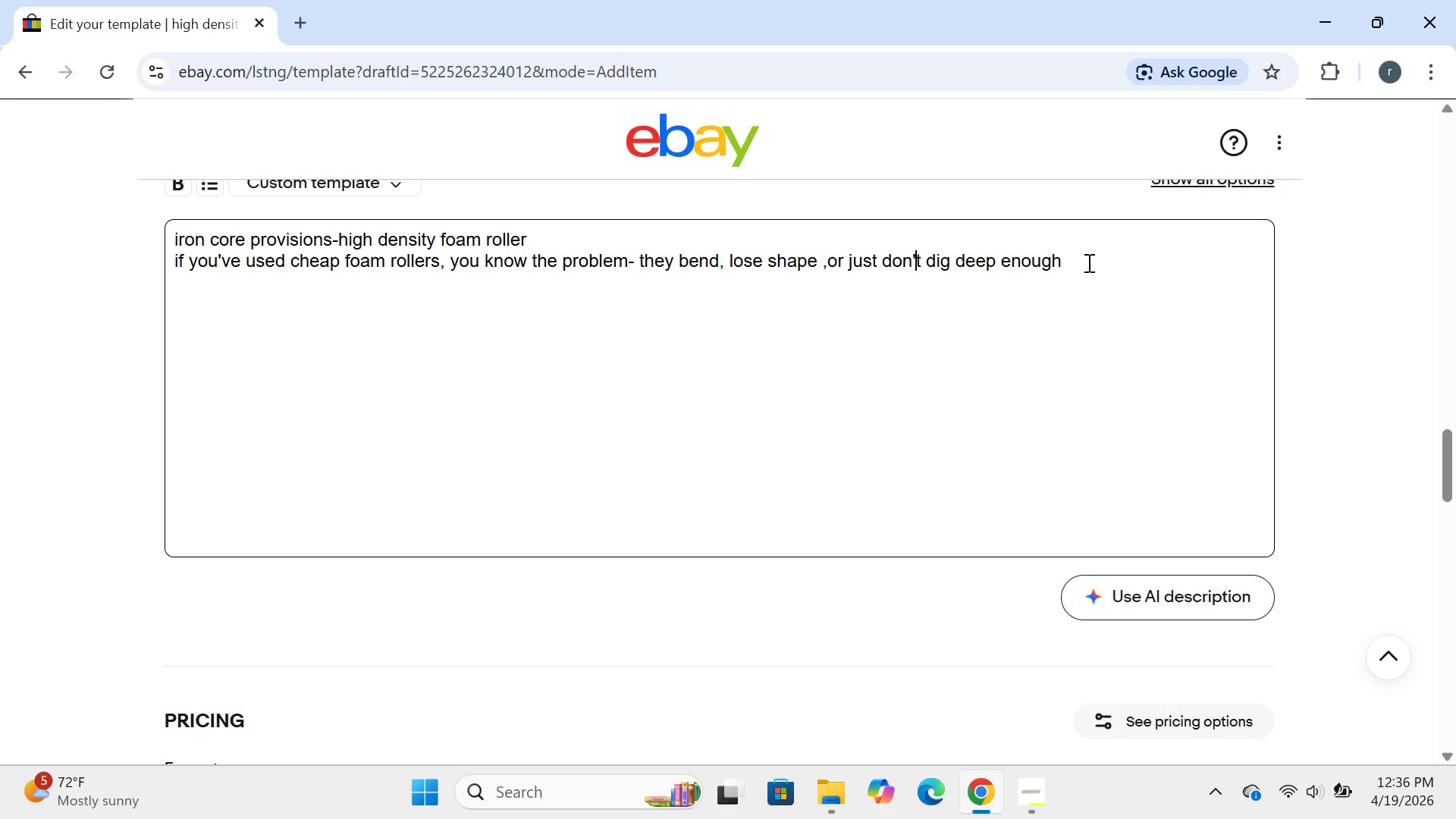 
left_click([1087, 262])
 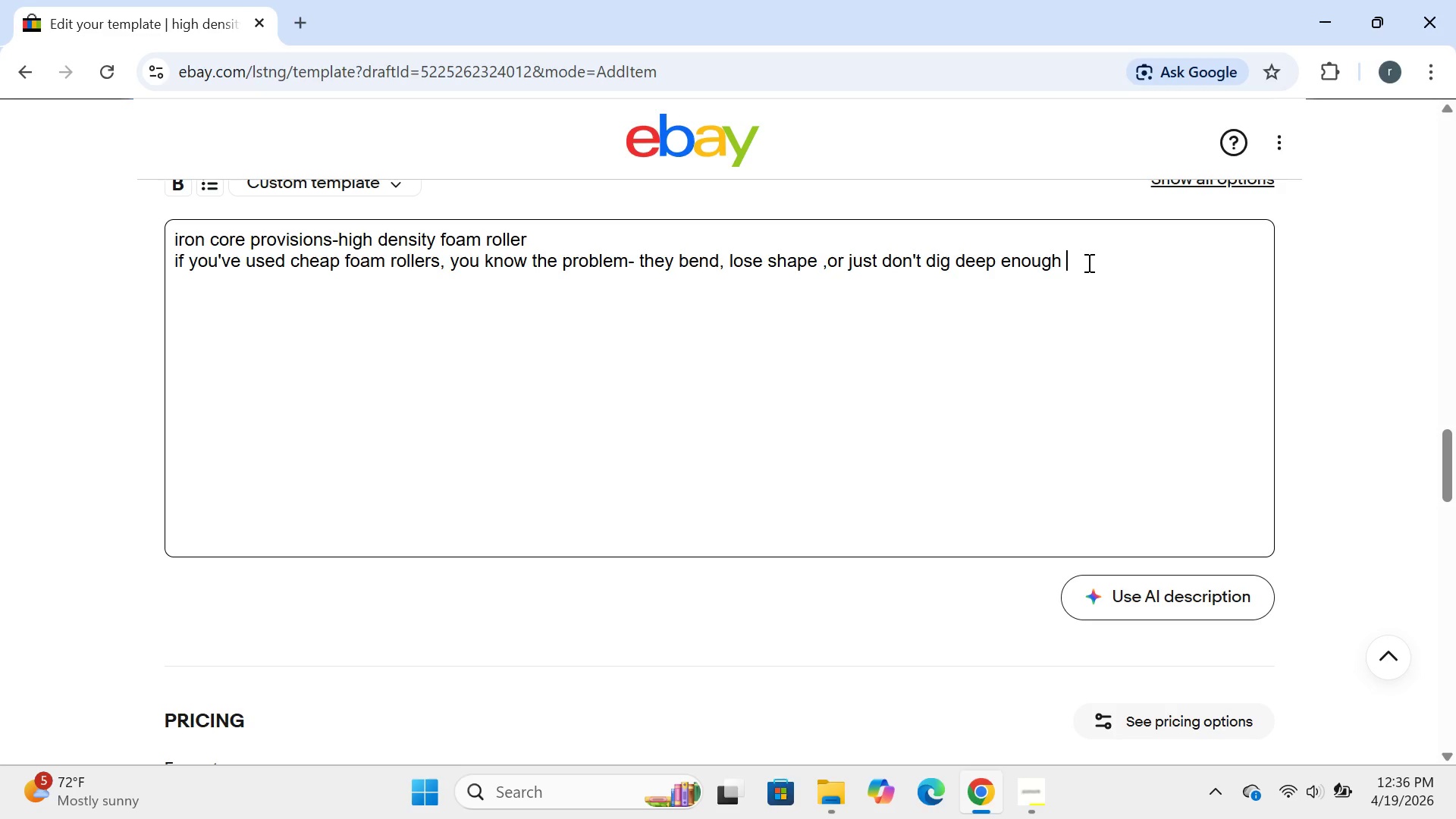 
key(Period)
 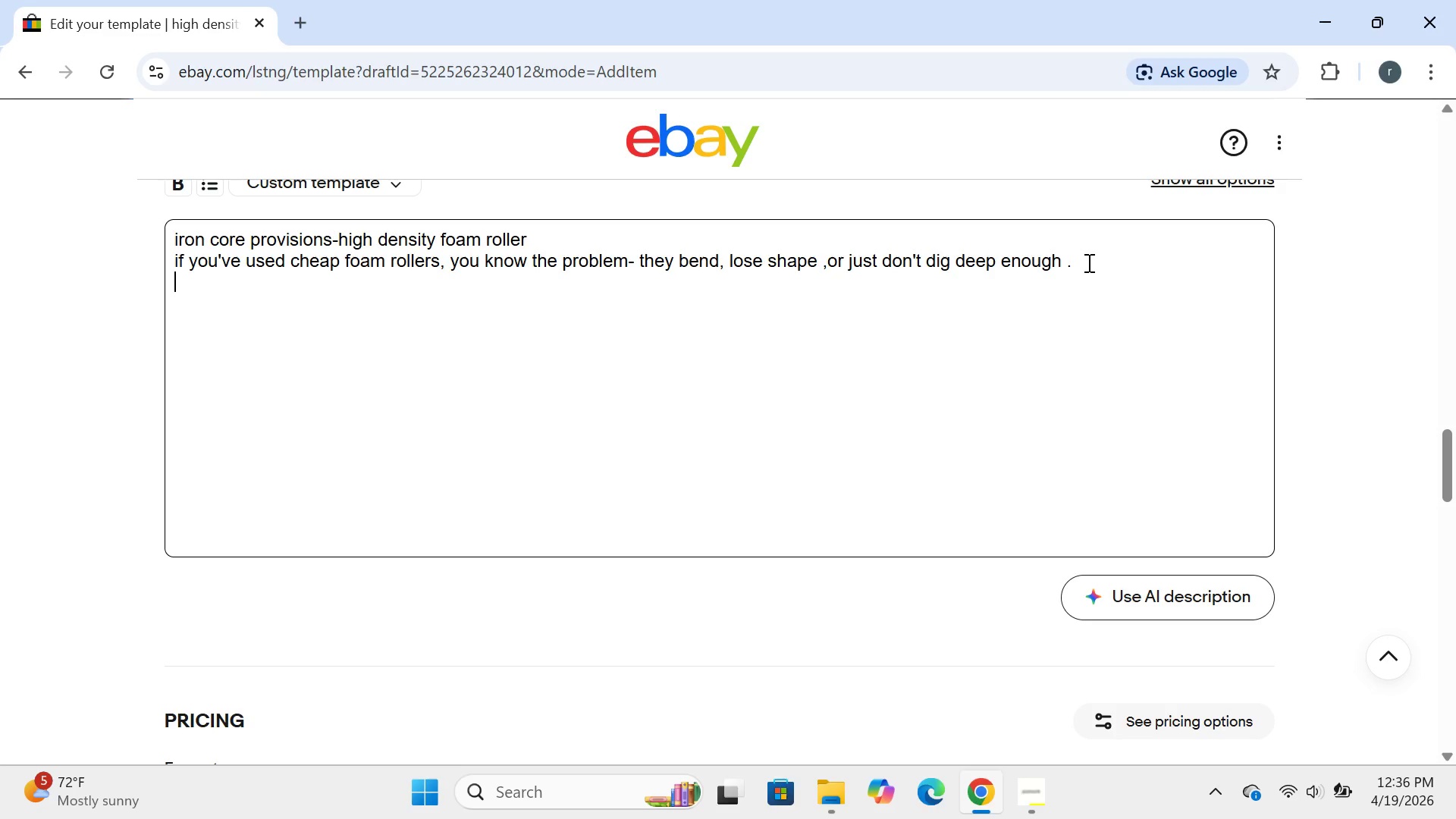 
key(Enter)
 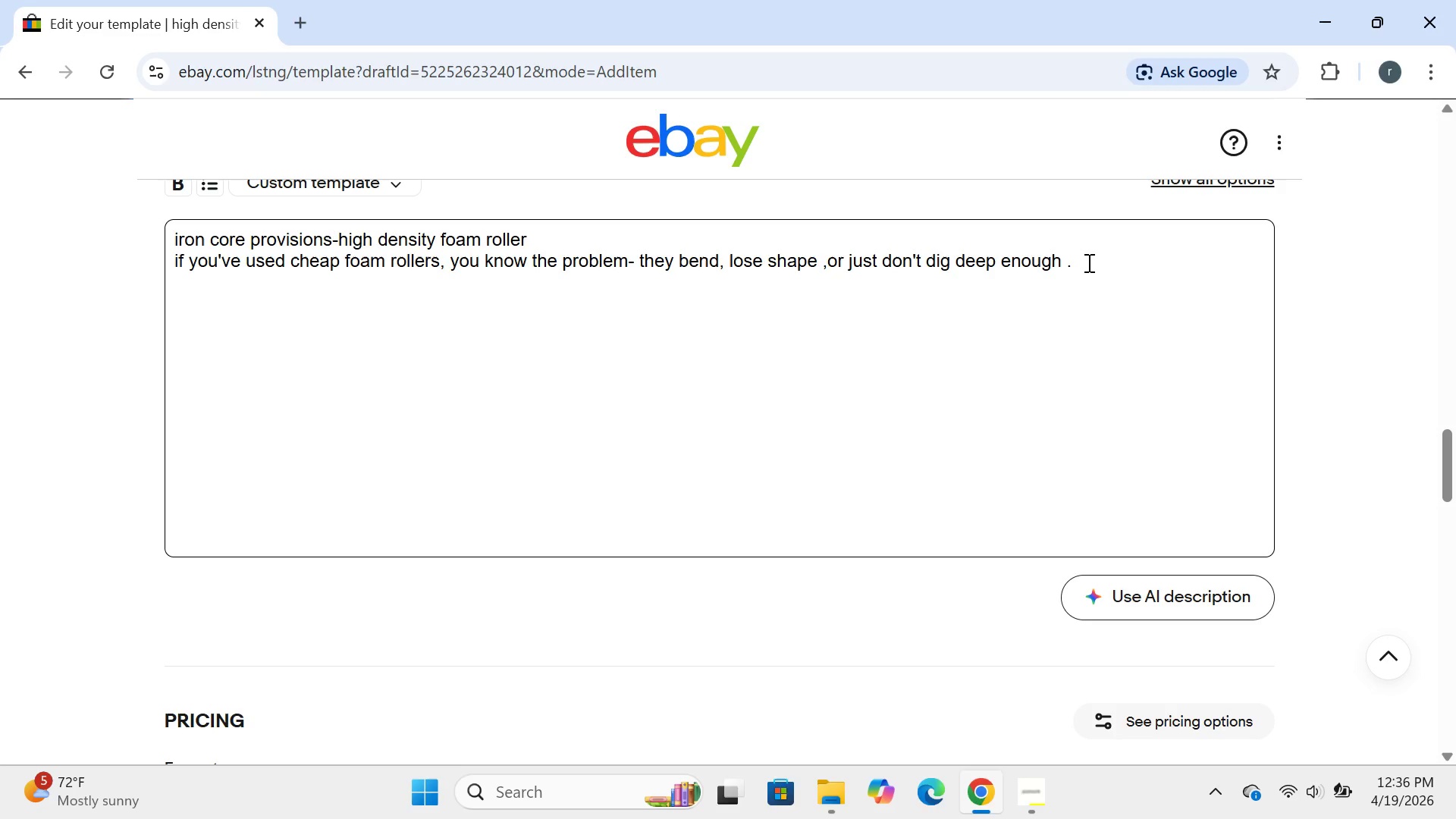 
type(this one is differen)
 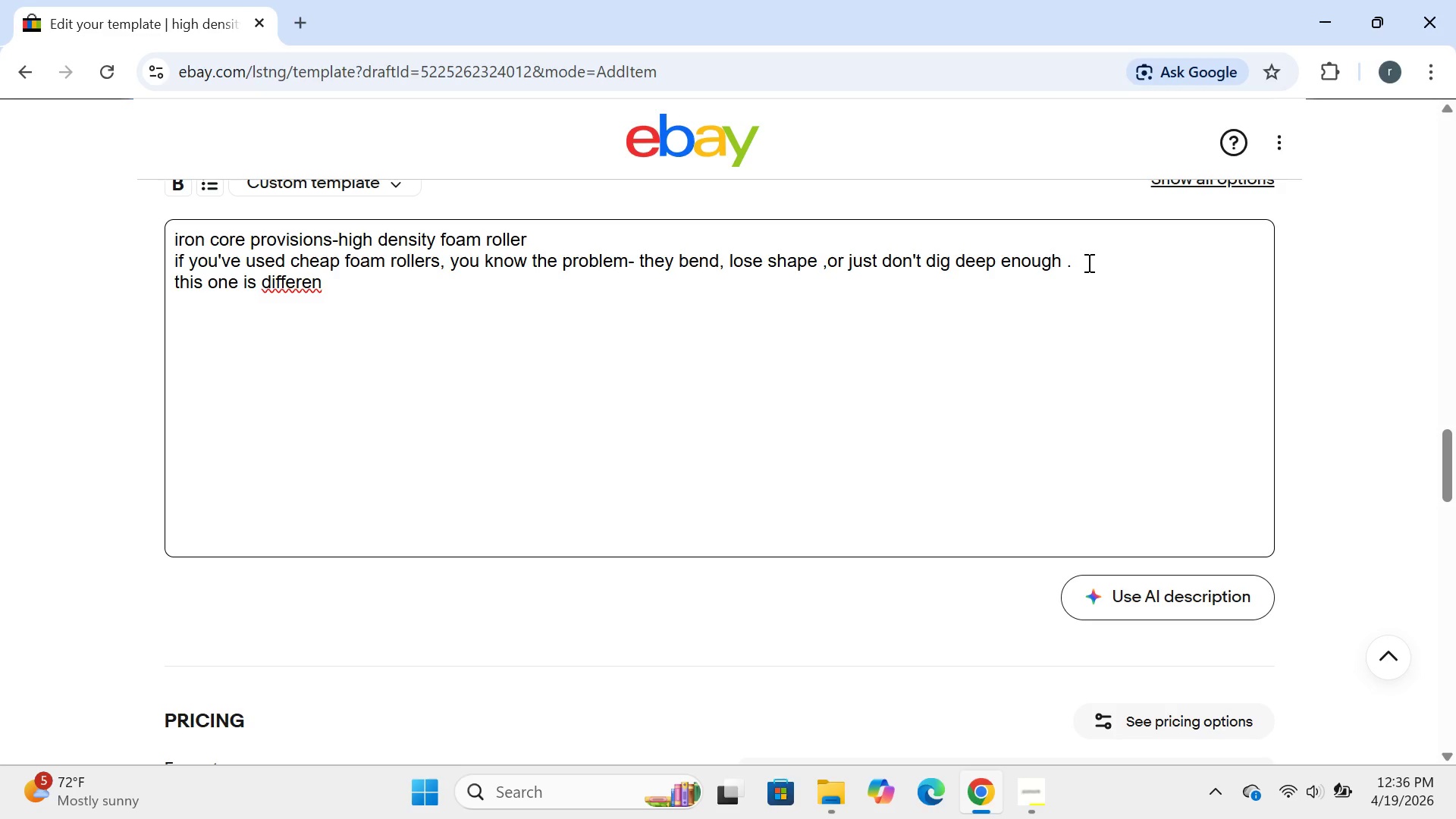 
wait(6.27)
 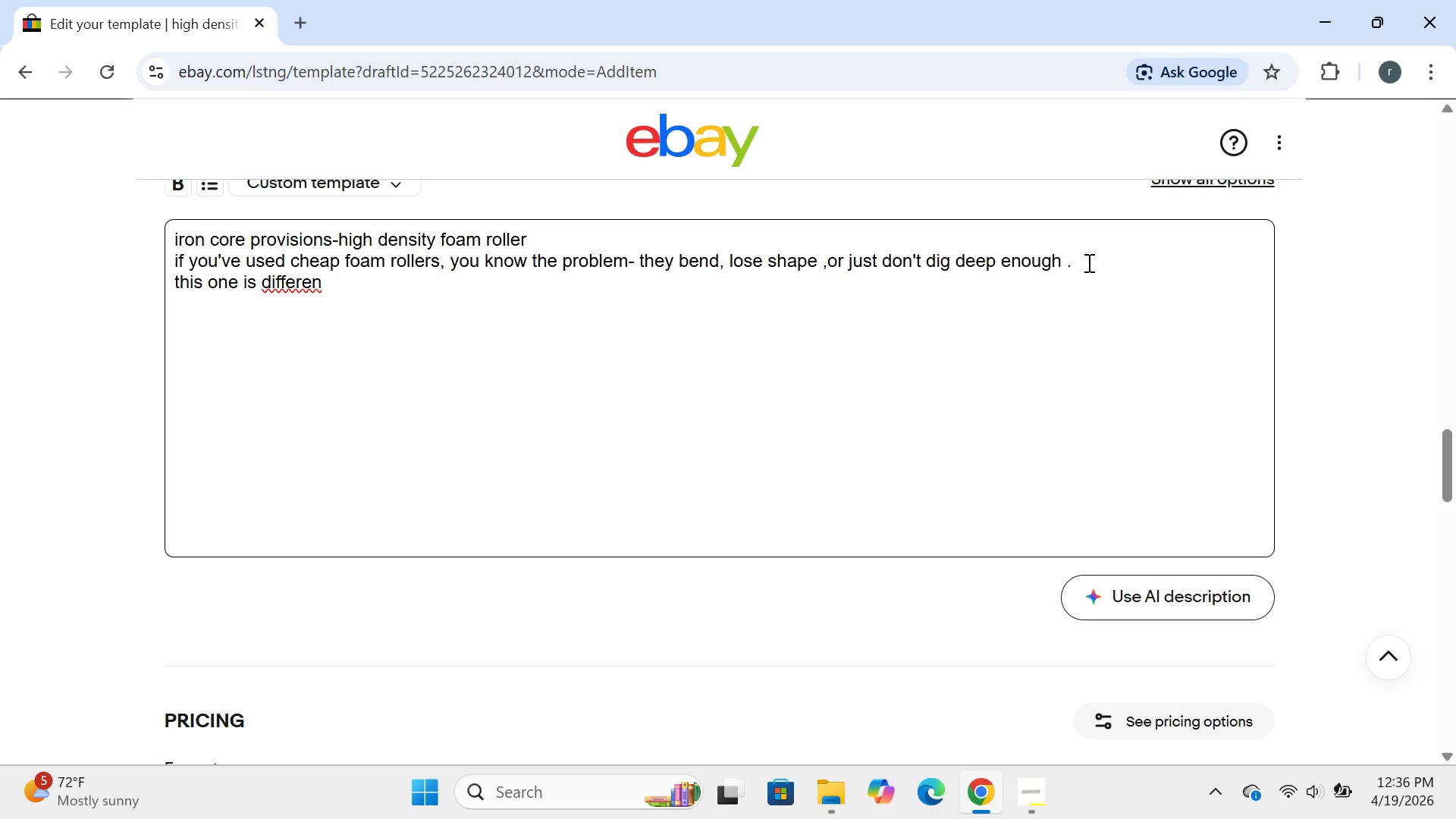 
key(T)
 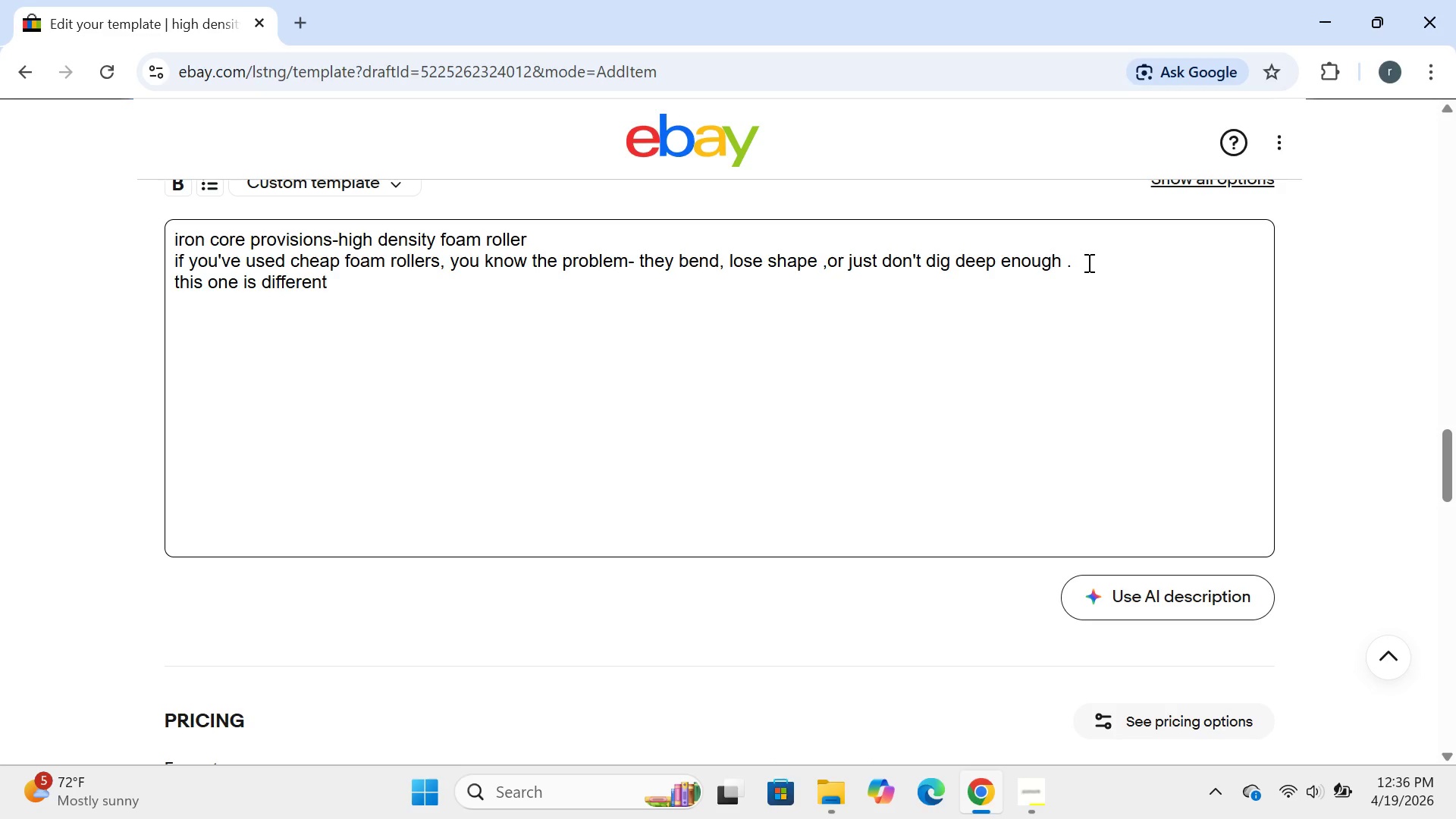 
key(Period)
 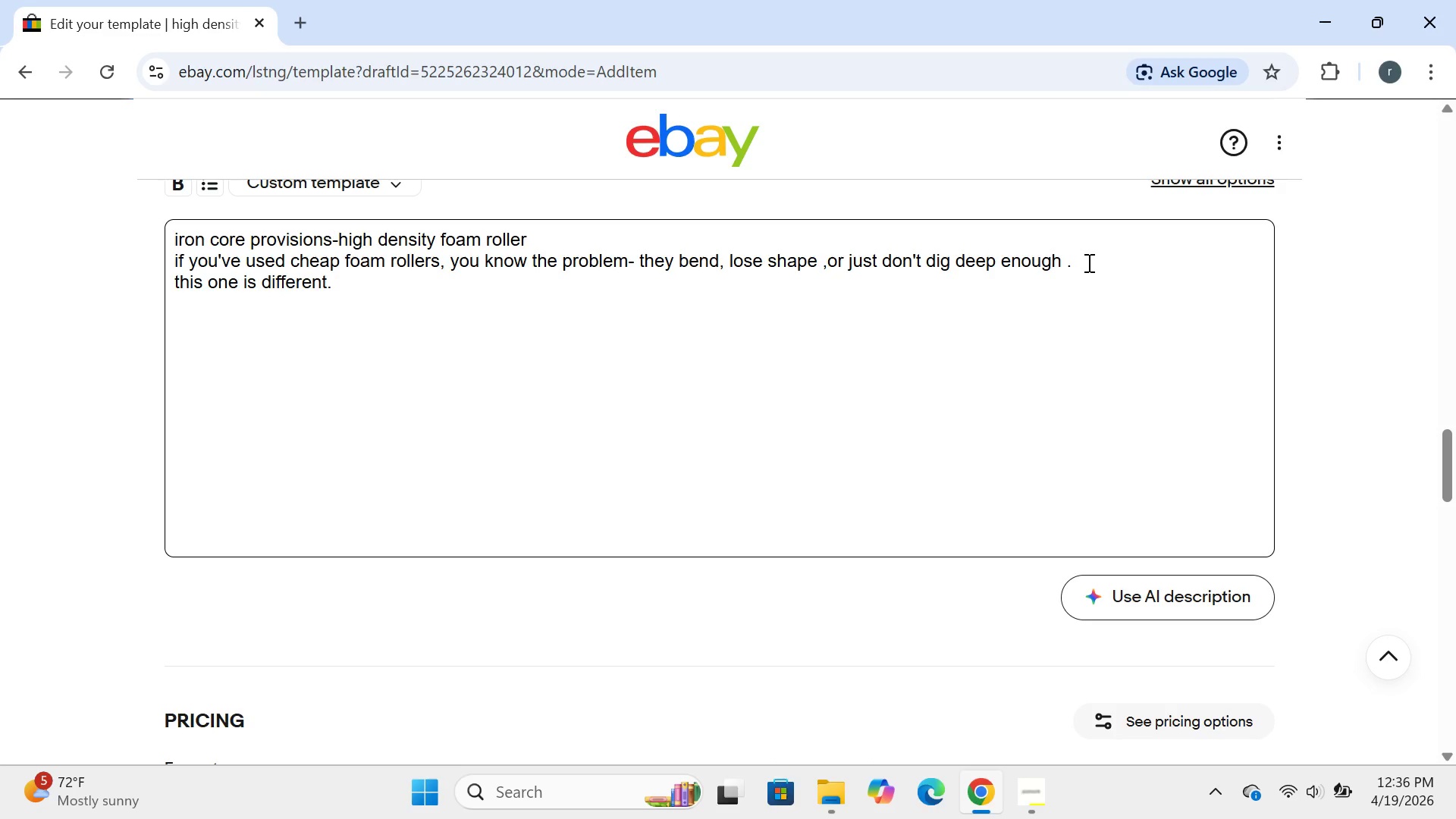 
key(Enter)
 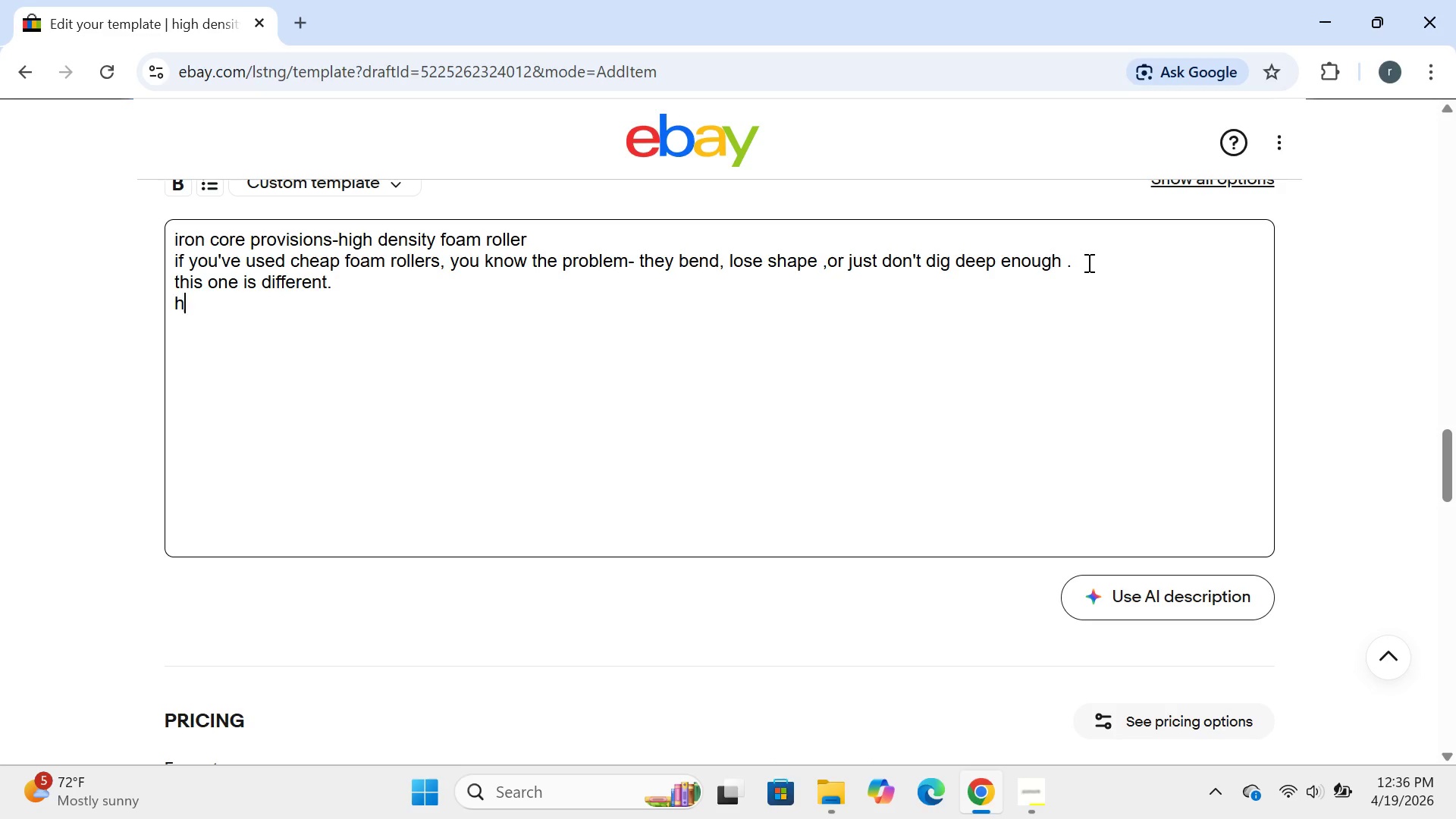 
type(high density EPP foam)
 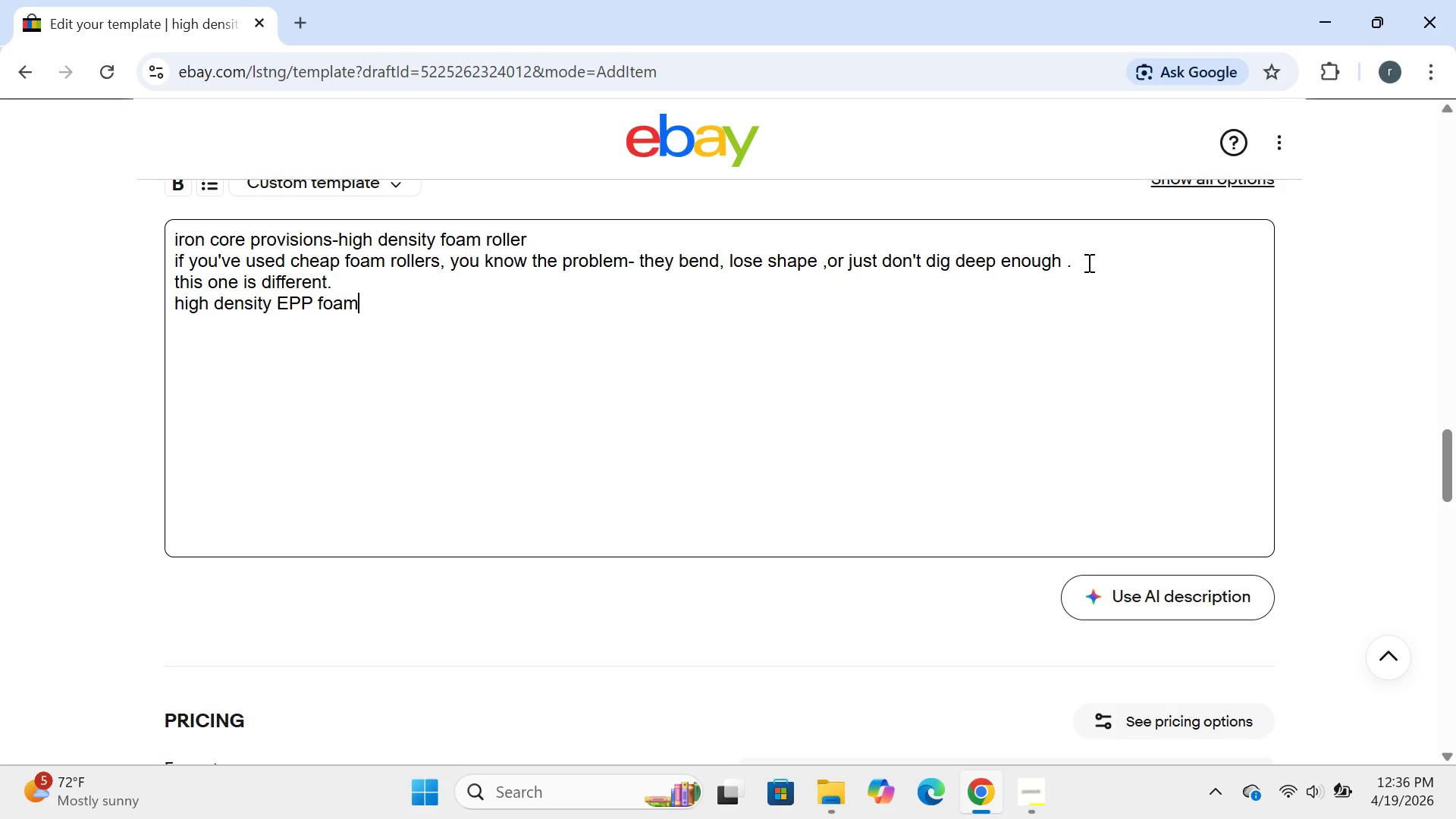 
wait(7.06)
 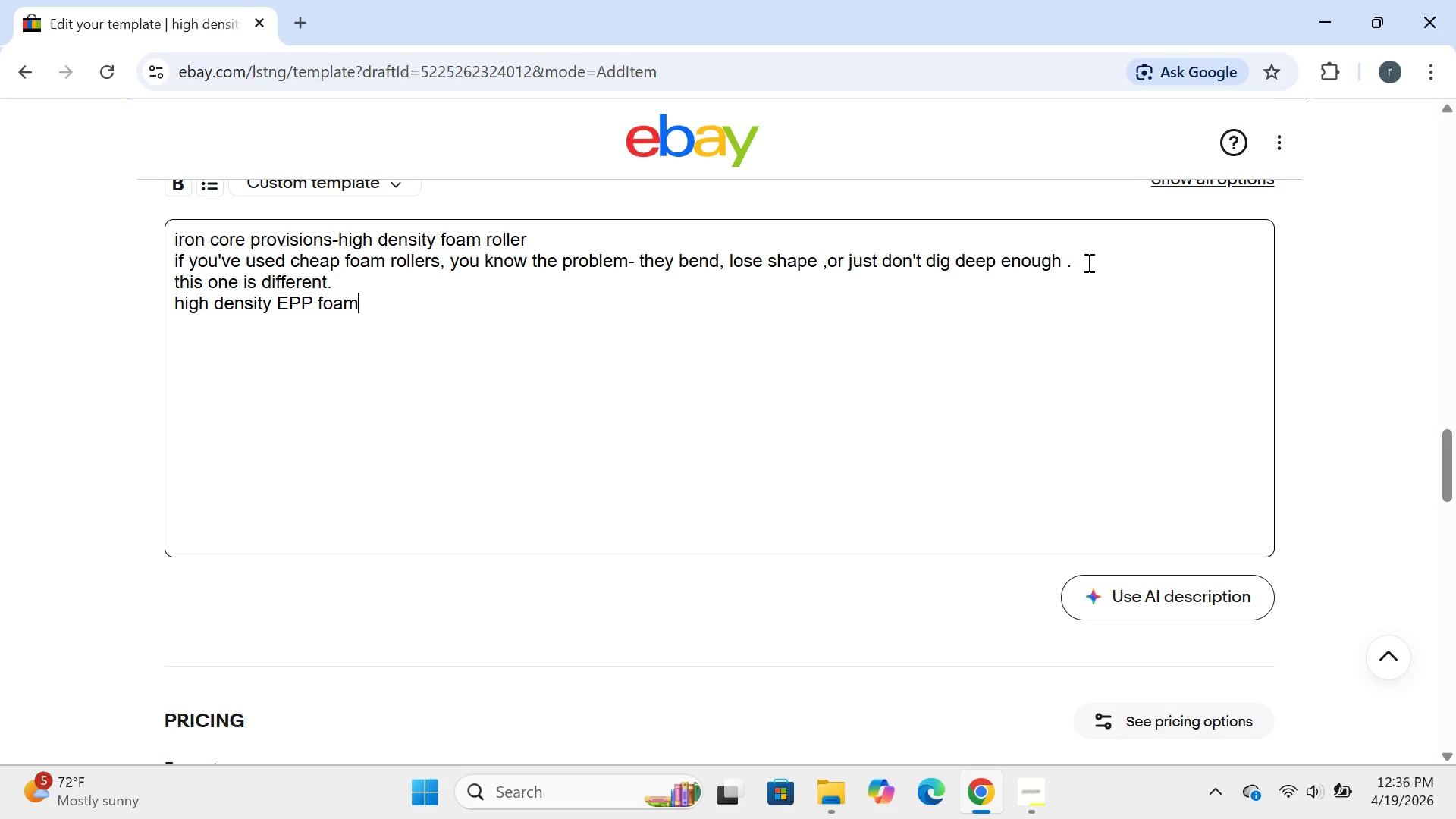 
type(-extra firm )
key(Backspace)
type(. it wo')
 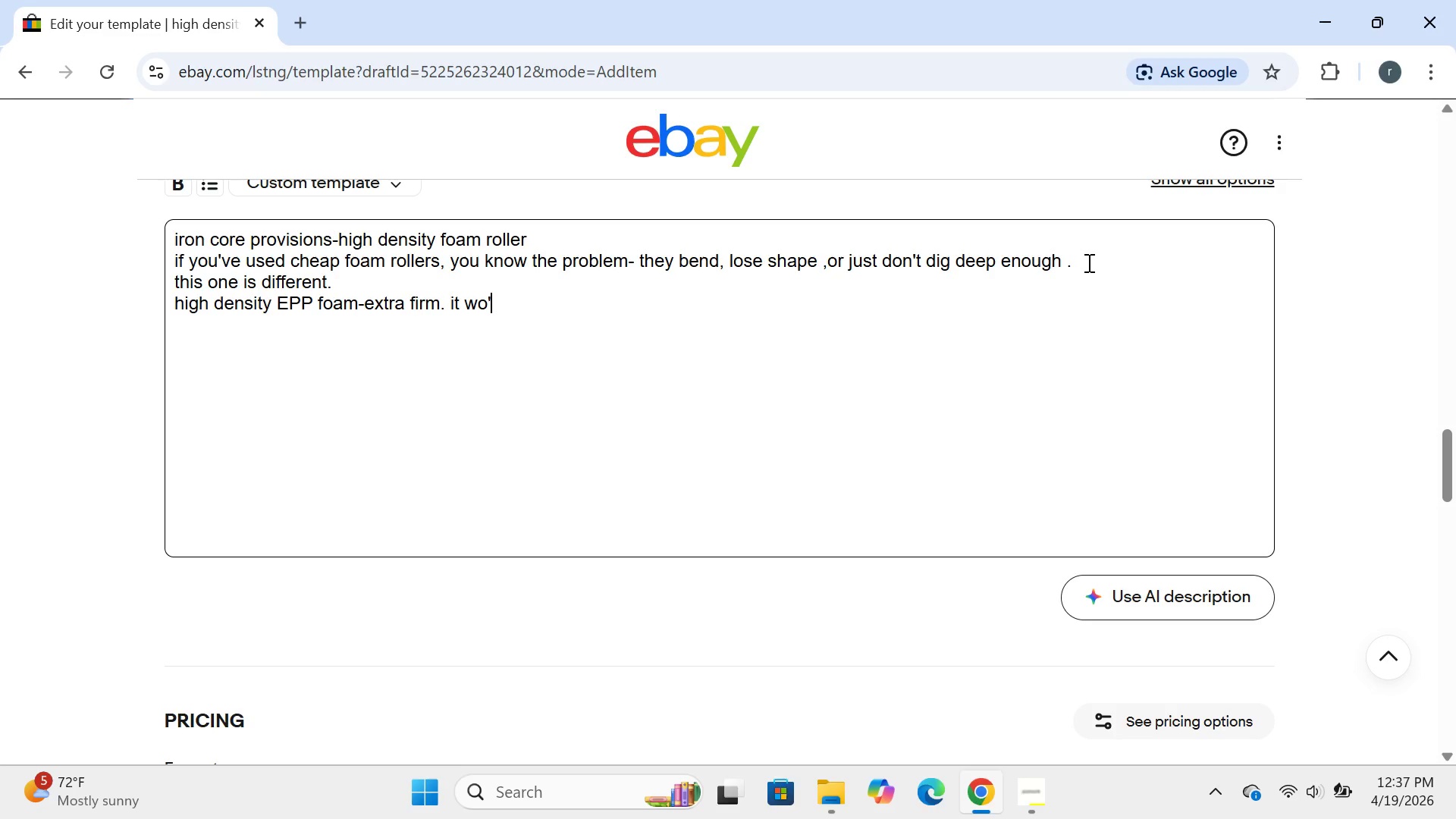 
key(ArrowLeft)
 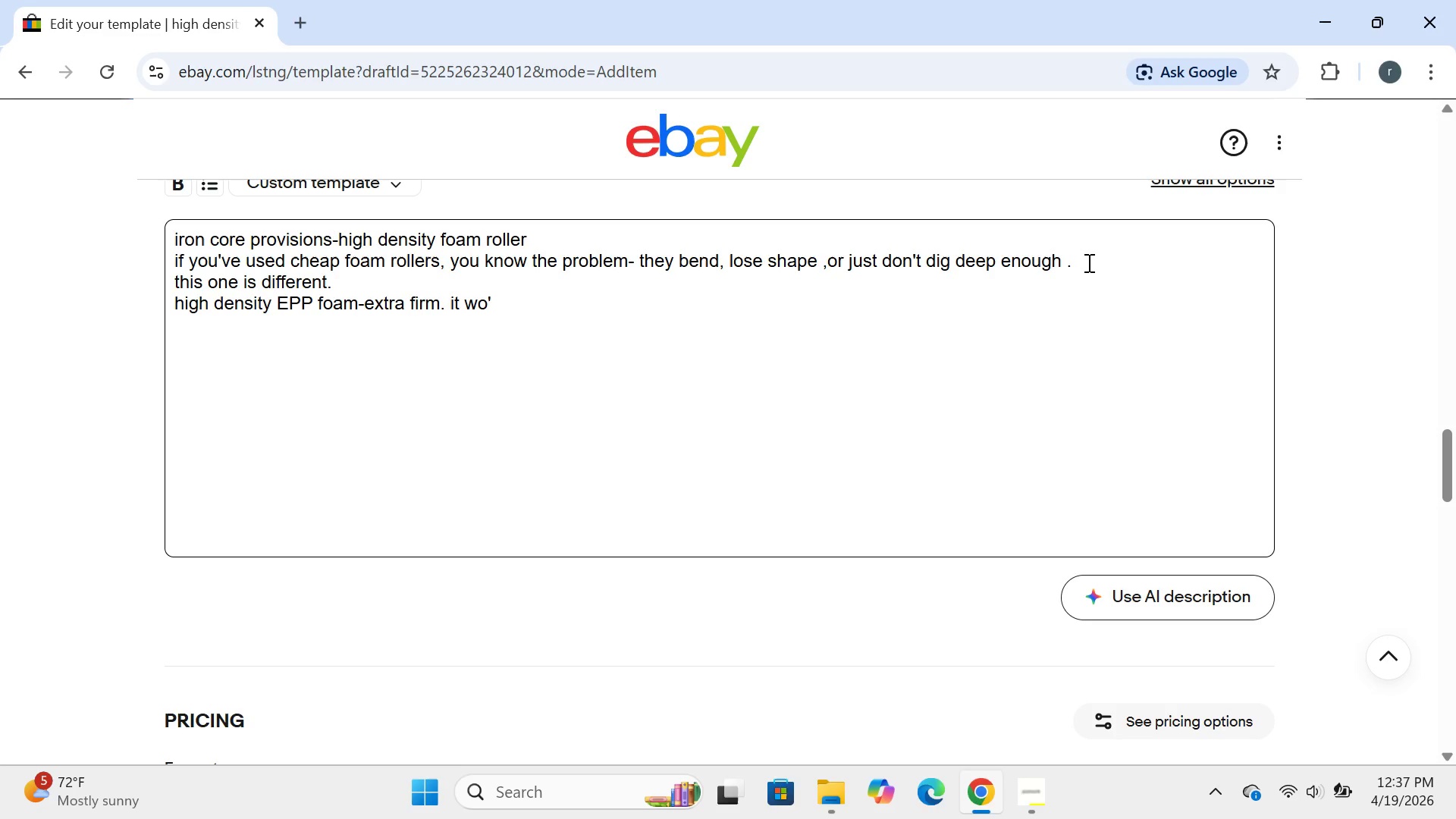 
key(N)
 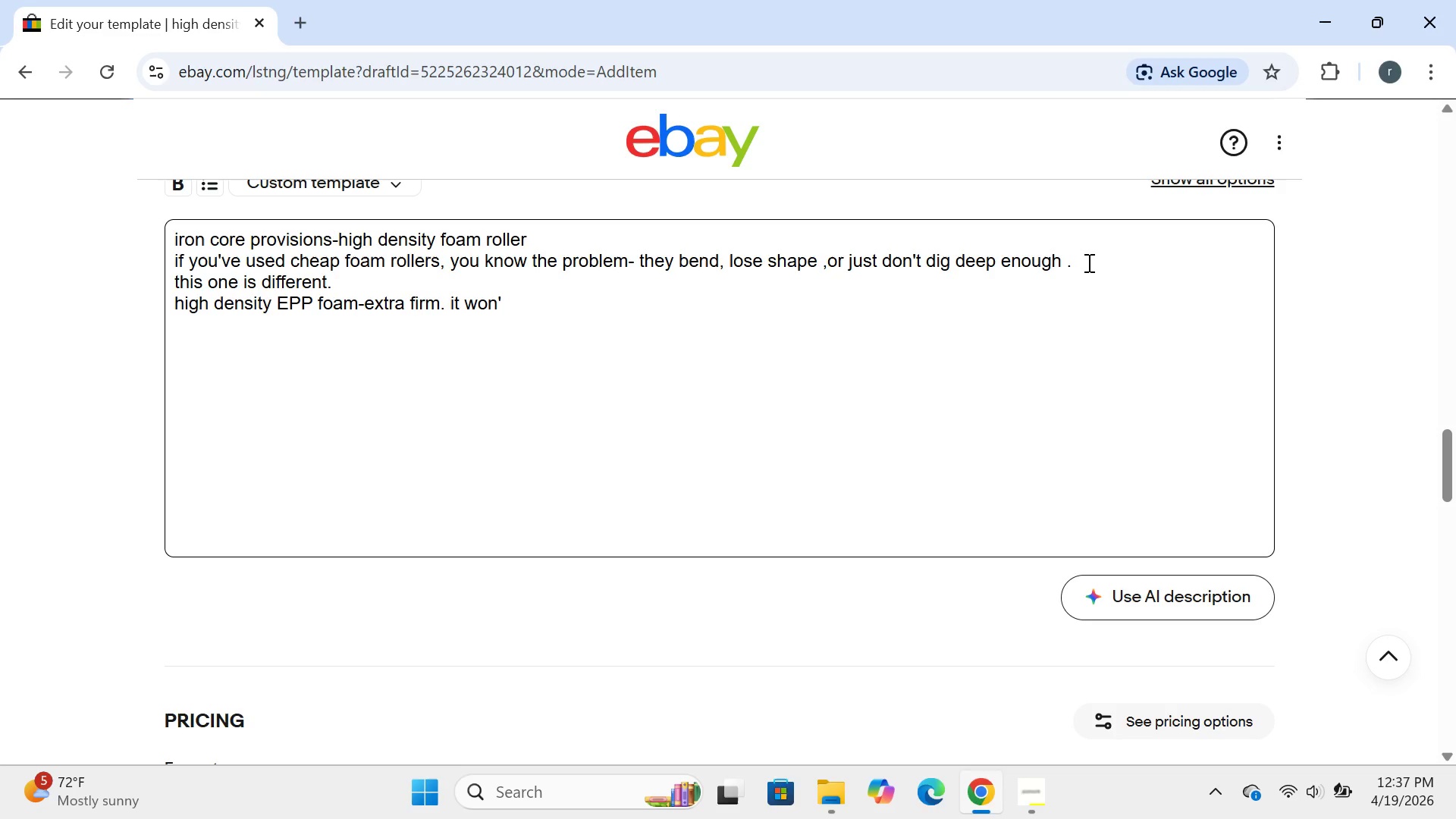 
key(ArrowRight)
 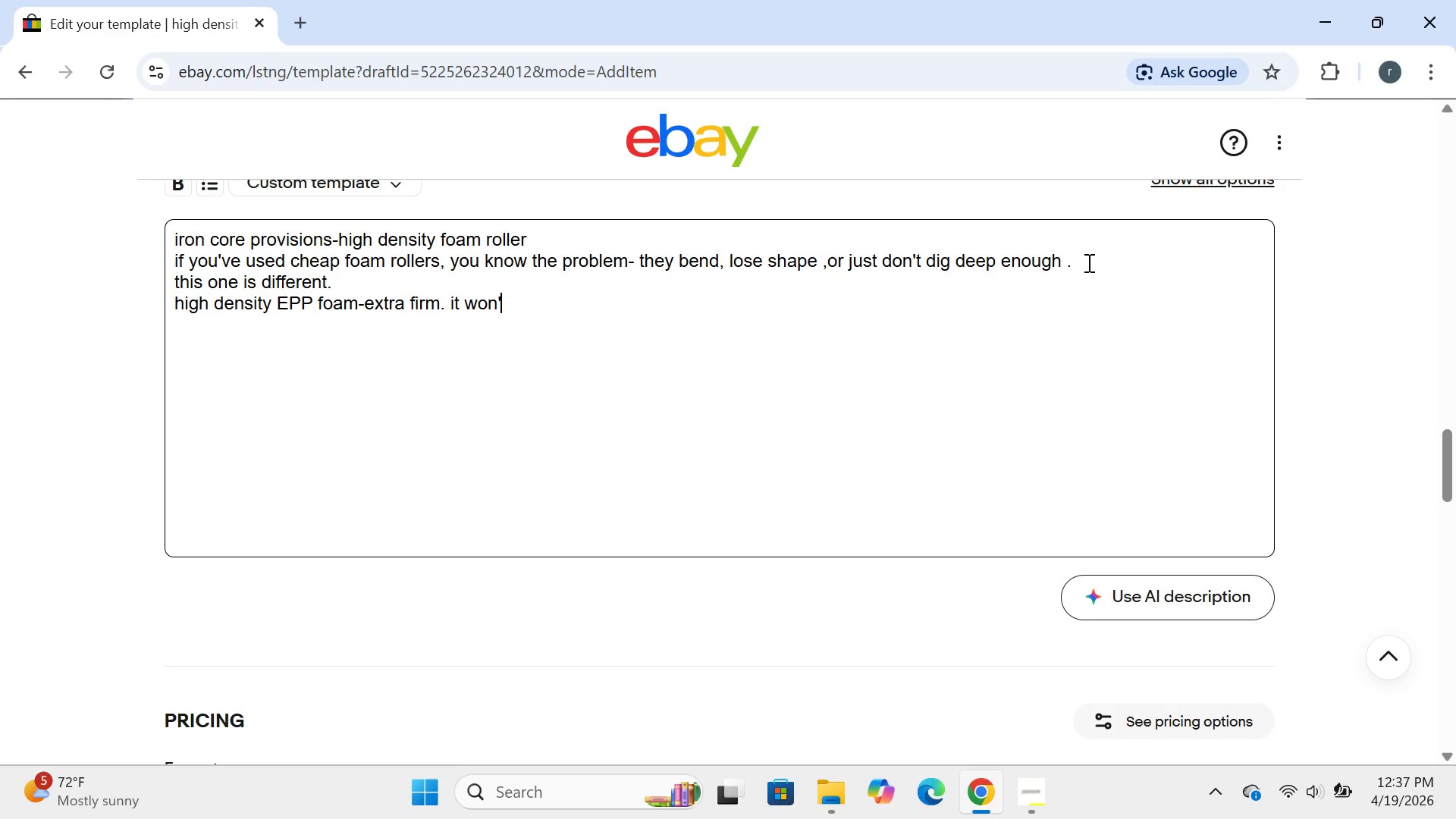 
type(t collapse under )
 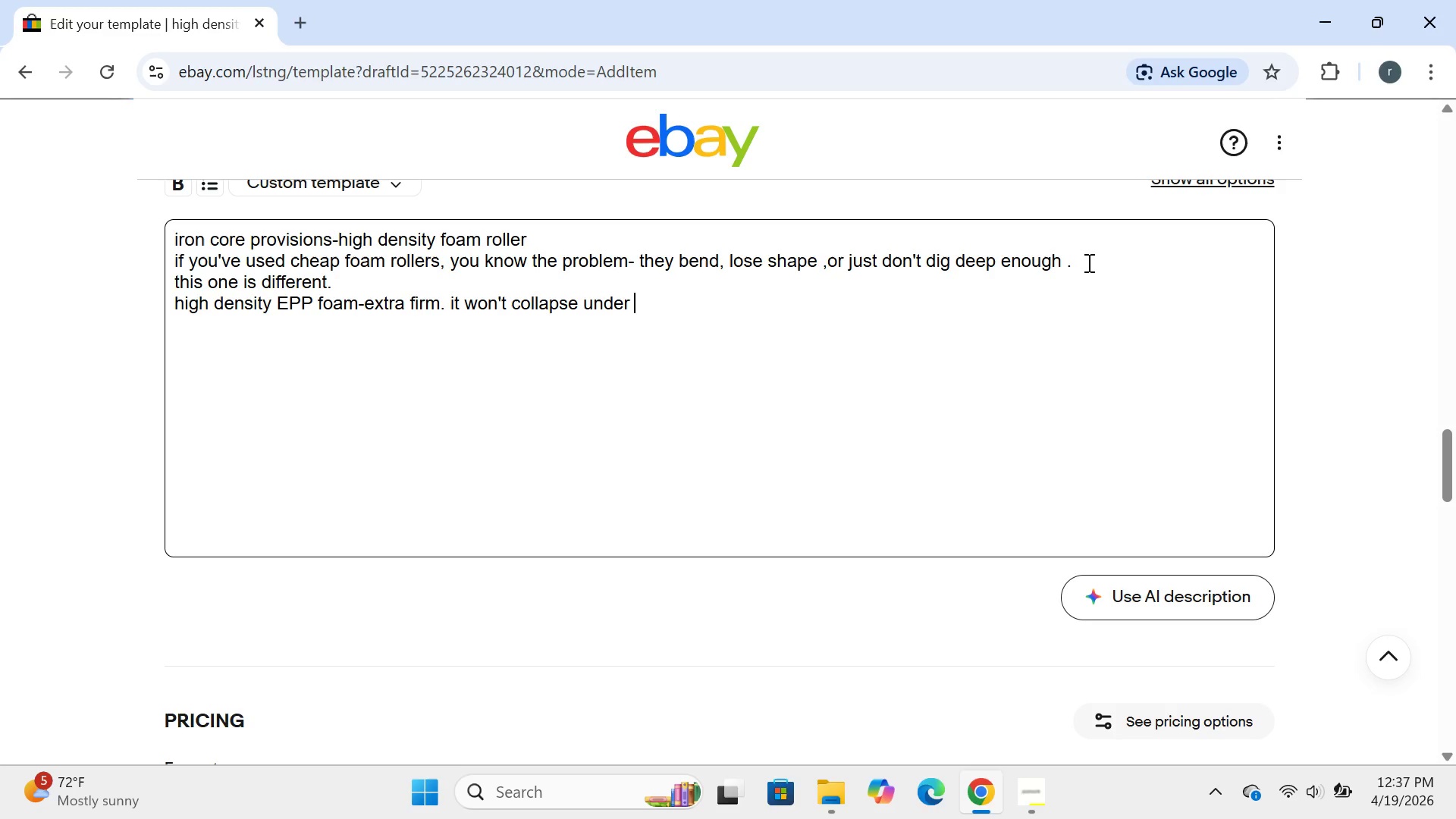 
type(your body weight )
key(Backspace)
type(.)
 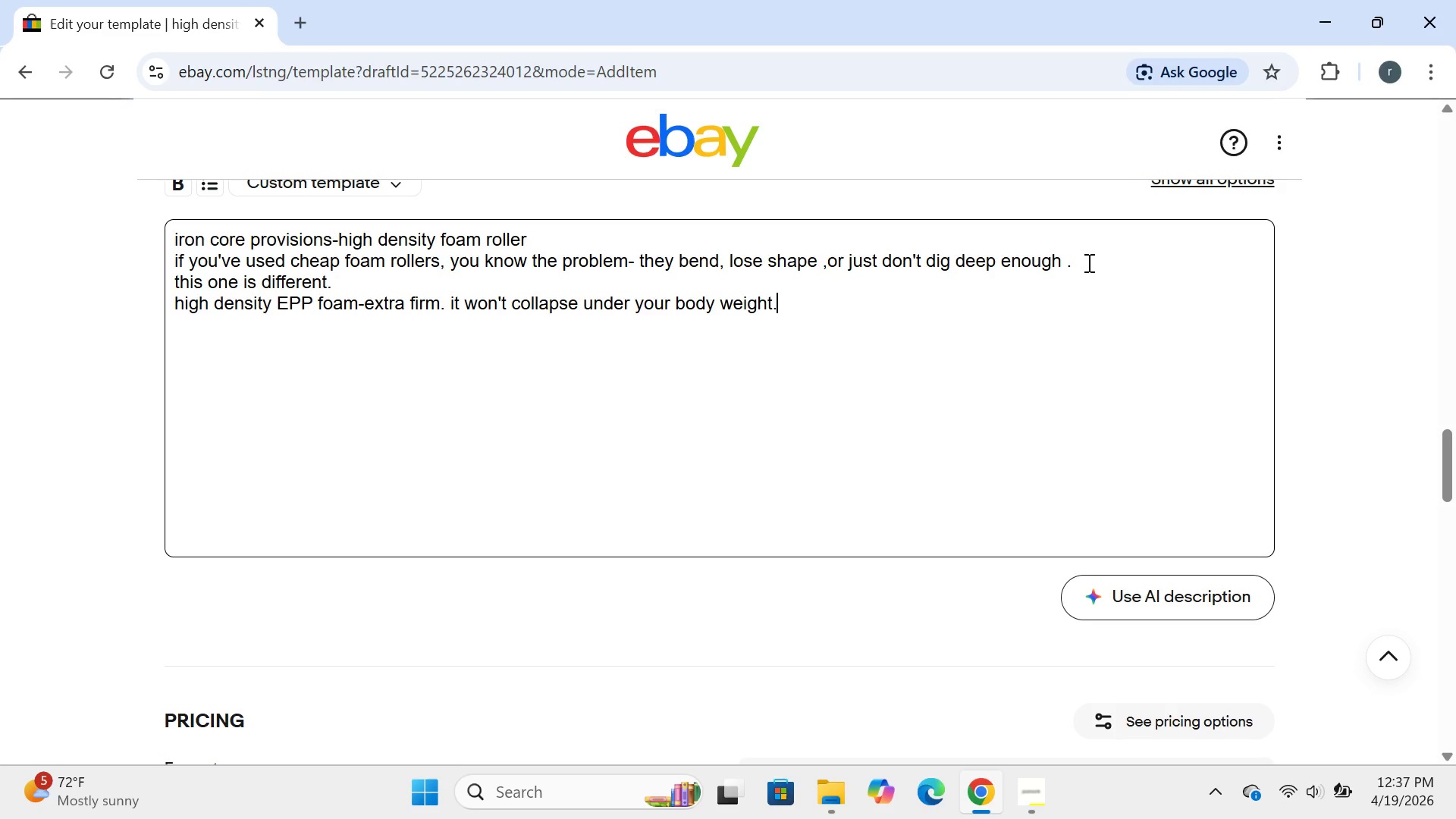 
wait(5.73)
 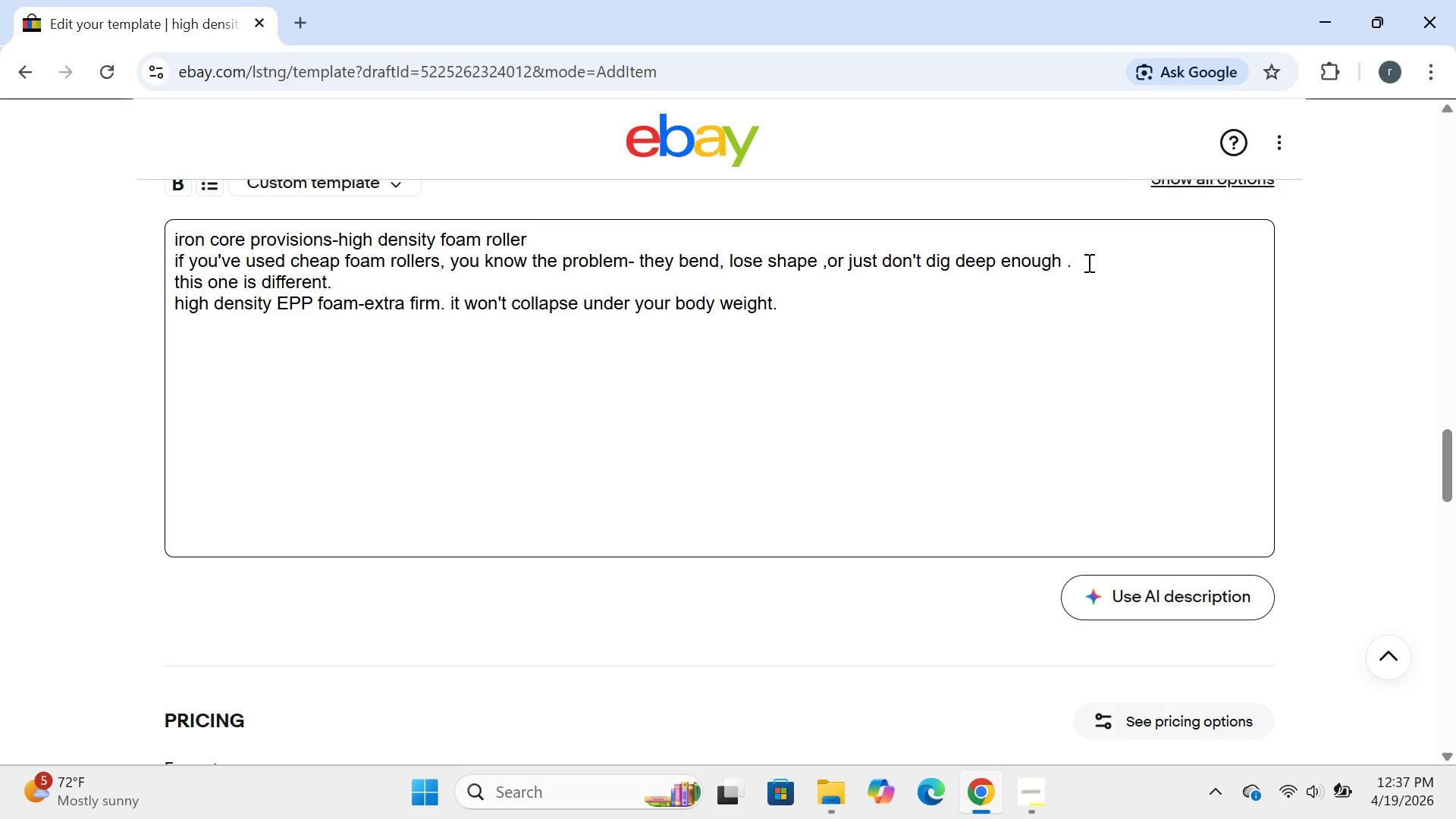 
key(Enter)
 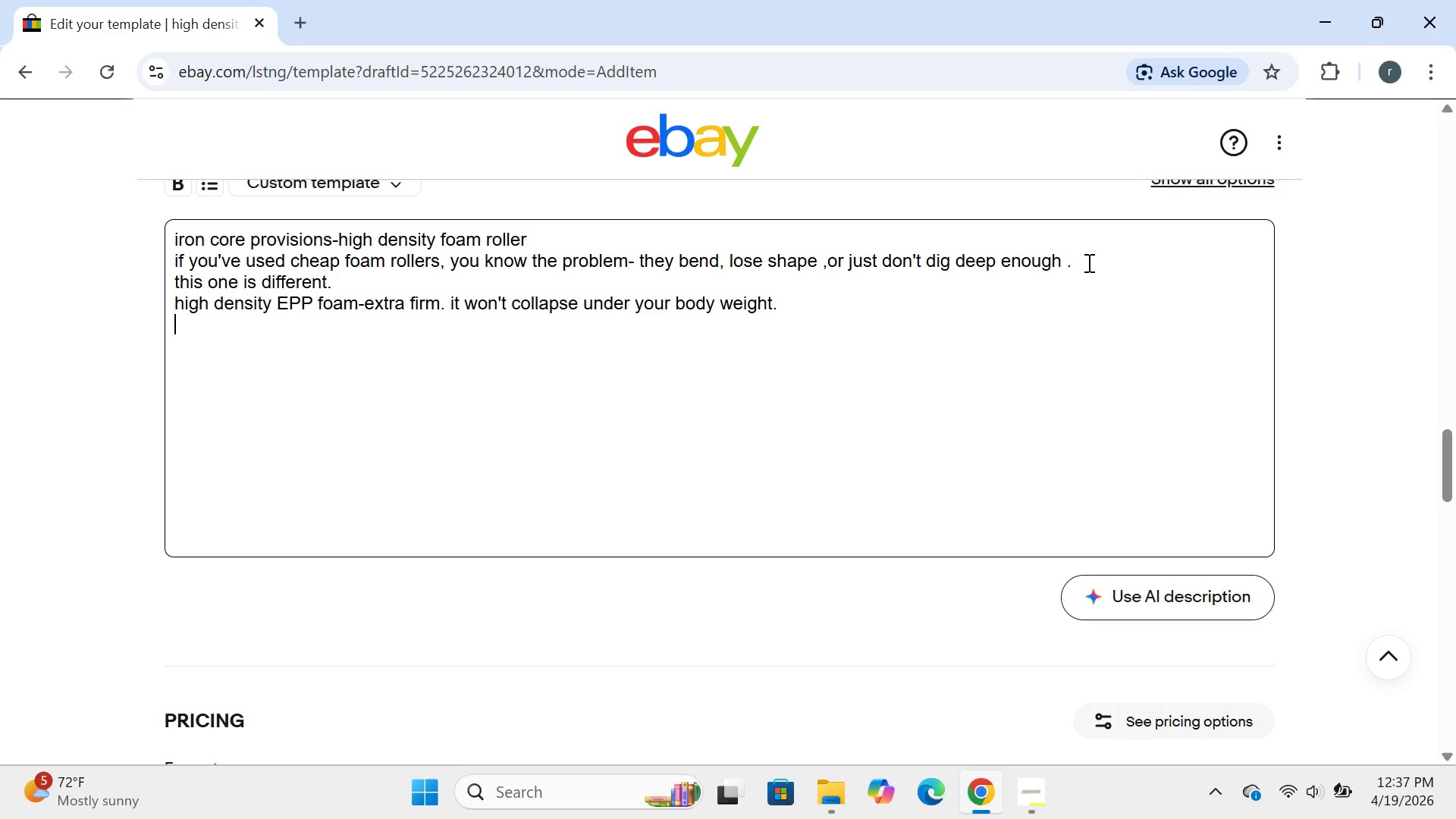 
type(textured surface )
key(Backspace)
type(=)
key(Backspace)
type(-feels like a massage therapist's fingers )
key(Backspace)
type(. great for trigger pon)
key(Backspace)
type(ints )
key(Backspace)
type(.)
 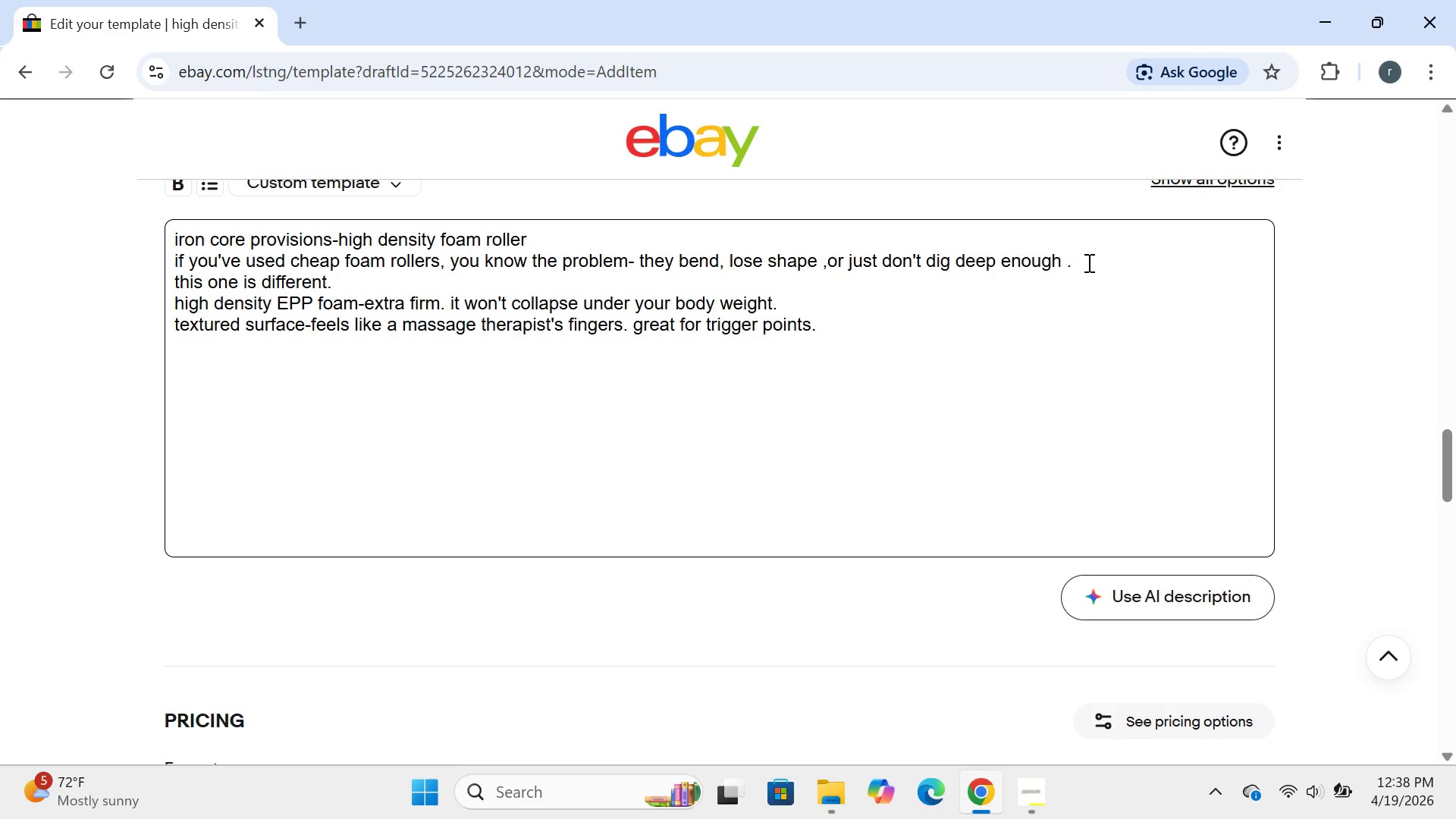 
key(Enter)
 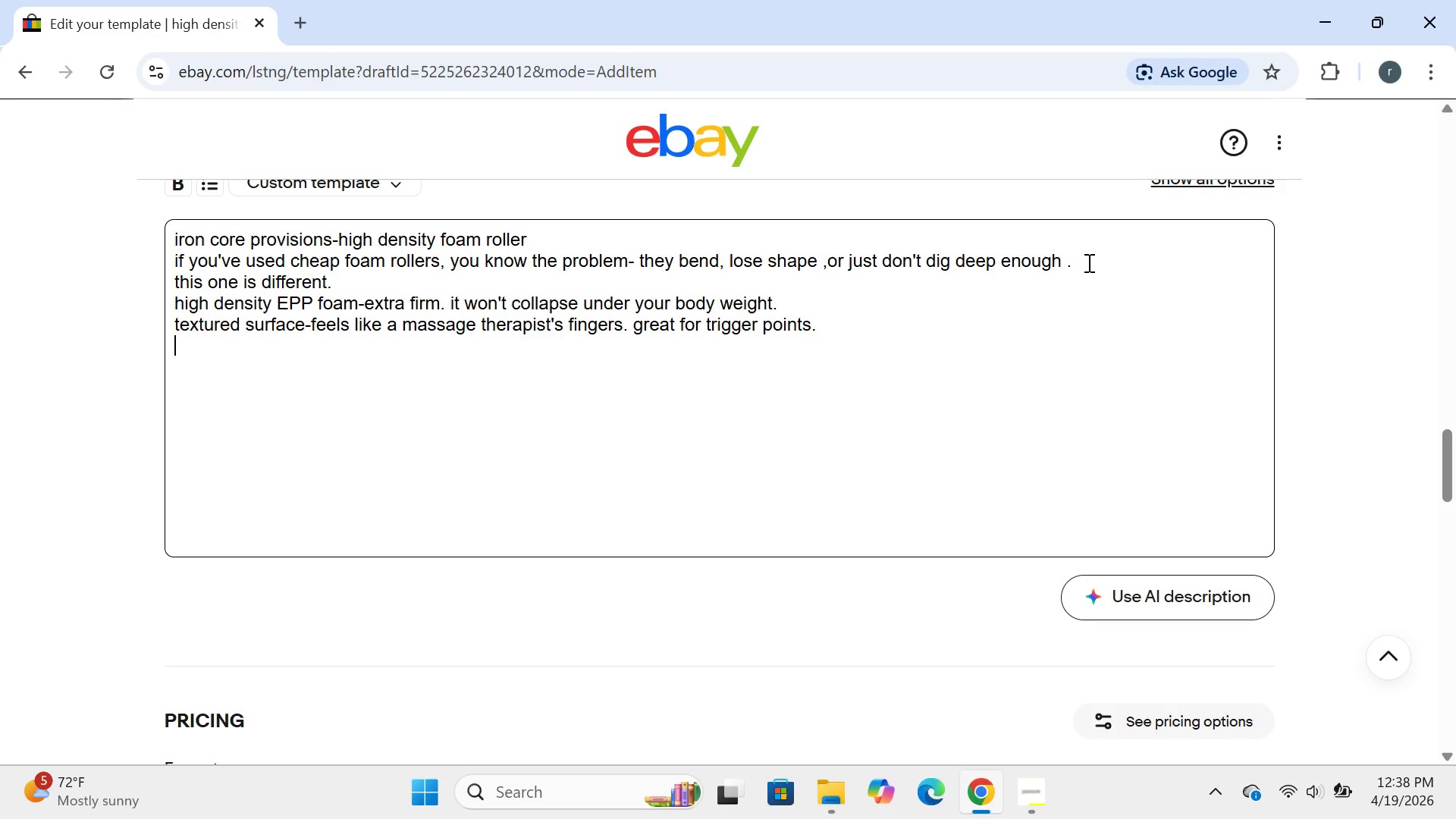 
type(36 inches  long )
key(Backspace)
type(--)
key(Backspace)
type( covers your entire back .no awkawrd )
 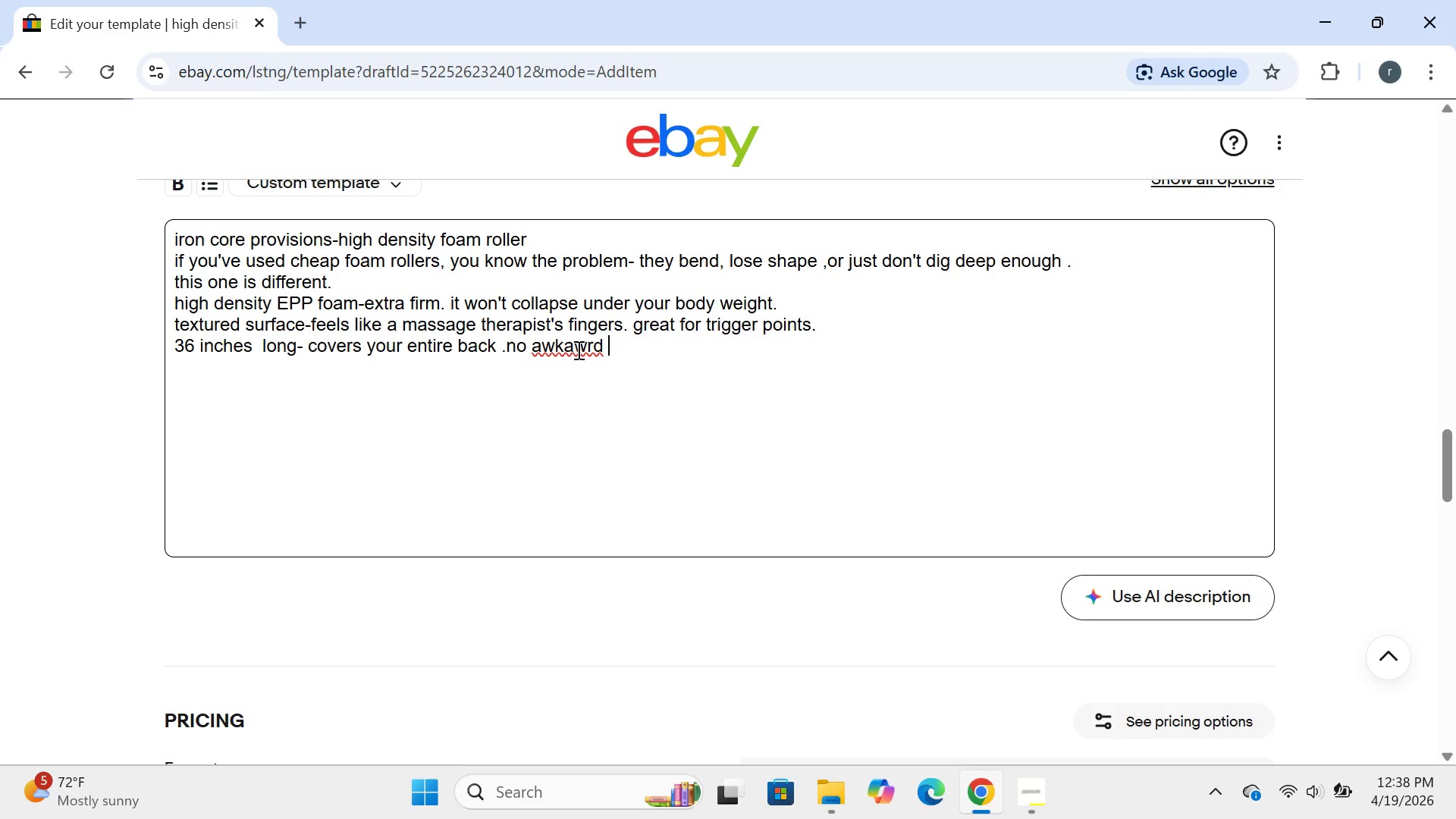 
wait(9.44)
 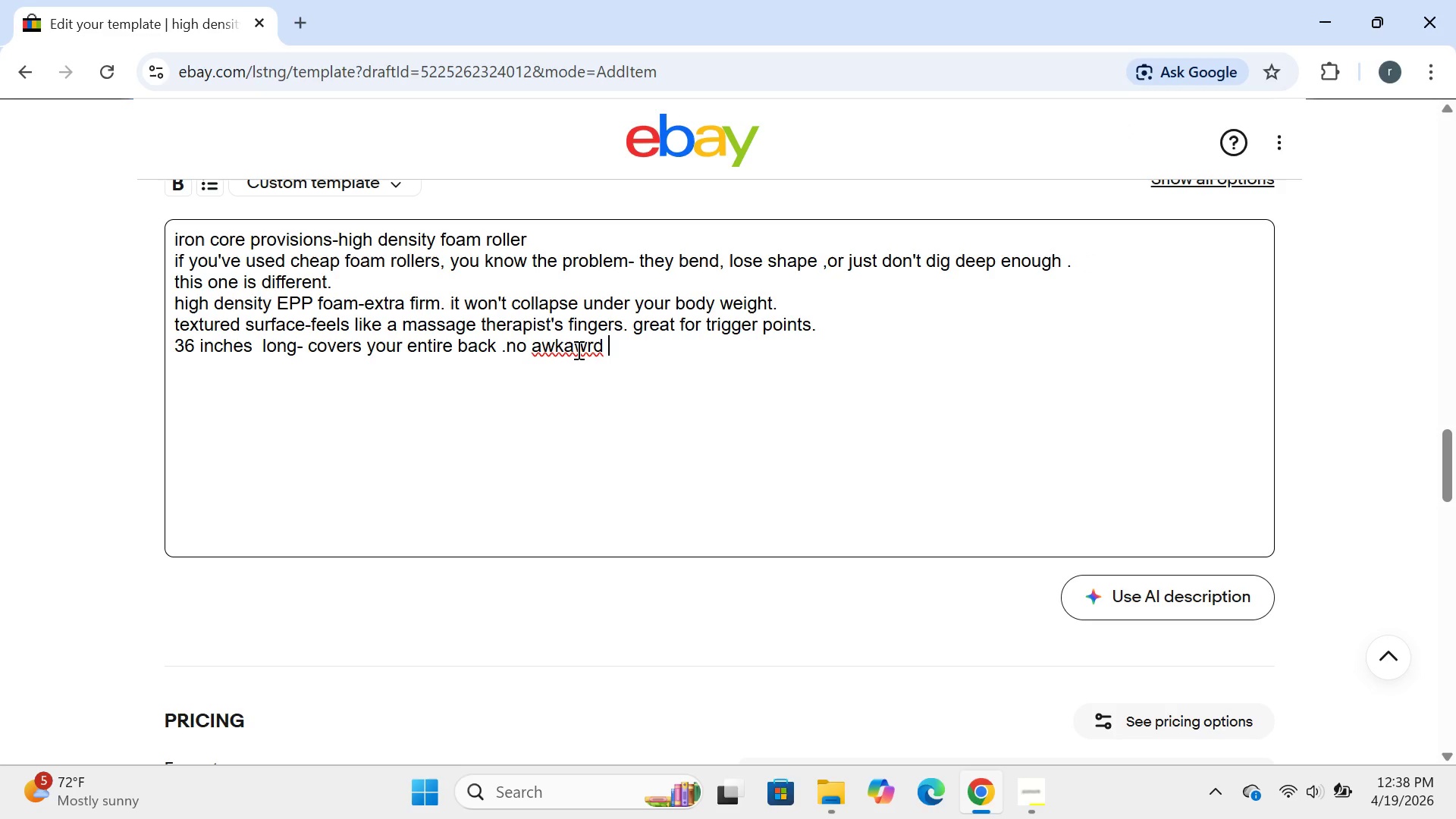 
left_click([570, 347])
 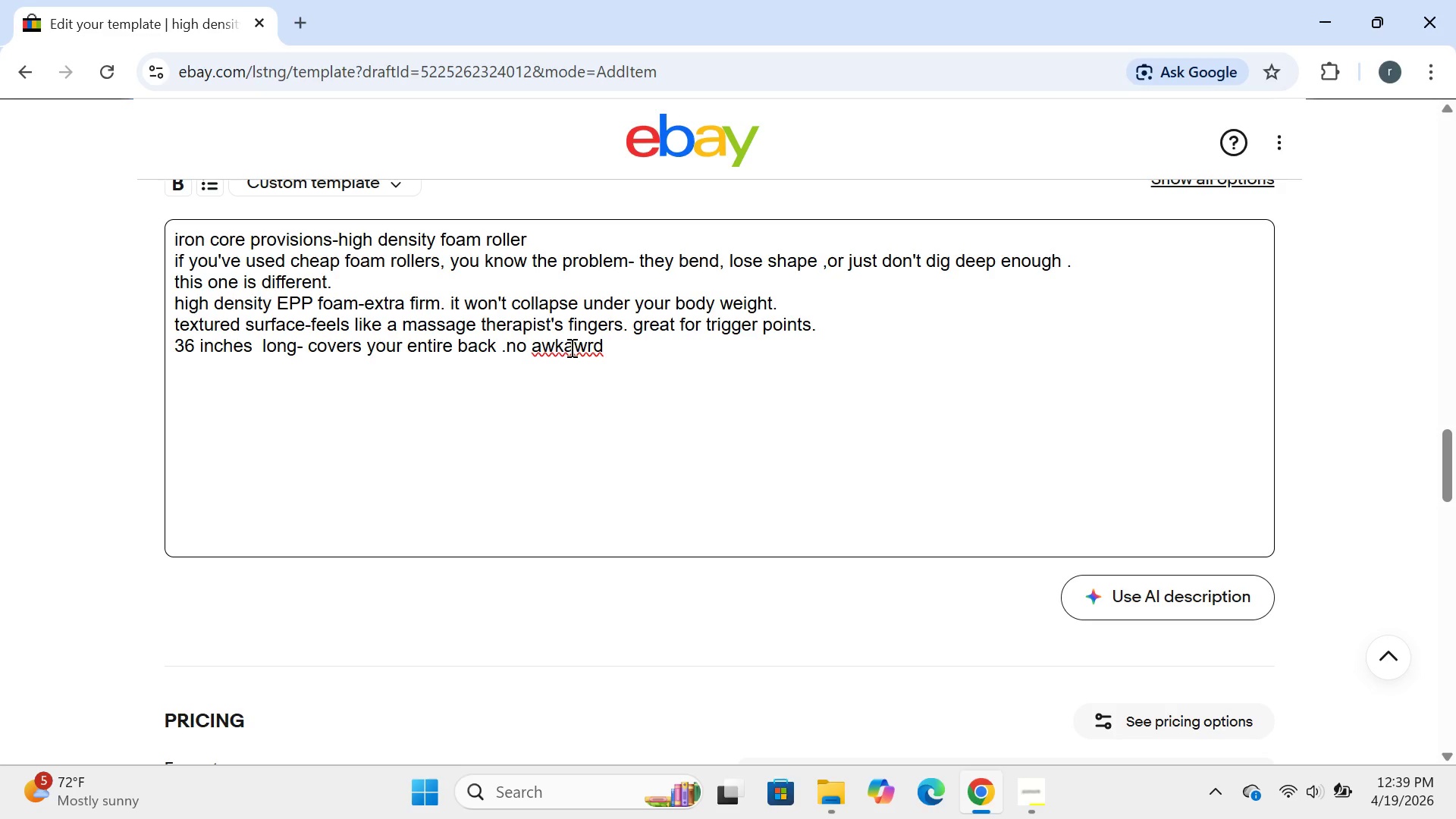 
key(Backspace)
 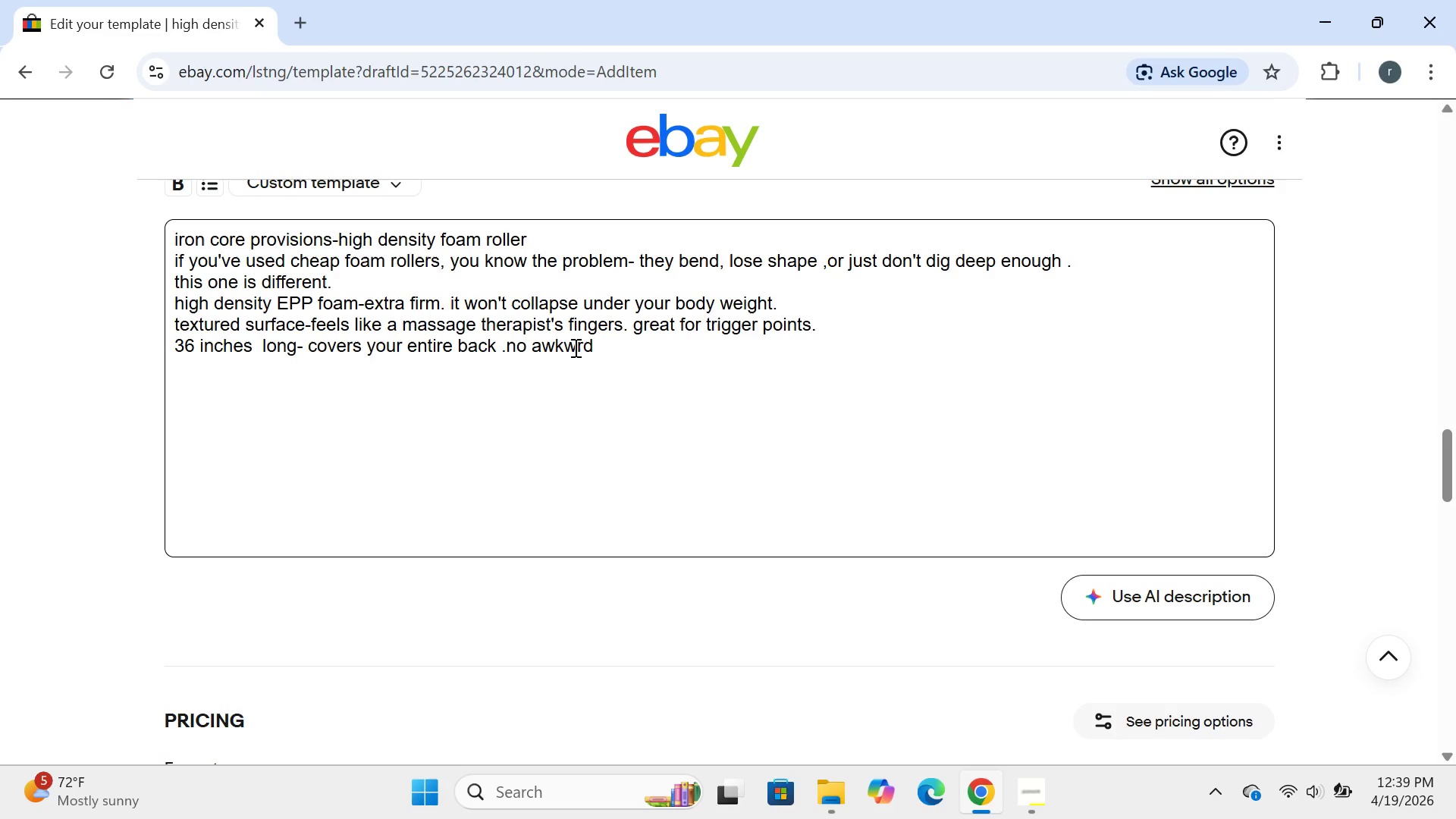 
left_click([574, 347])
 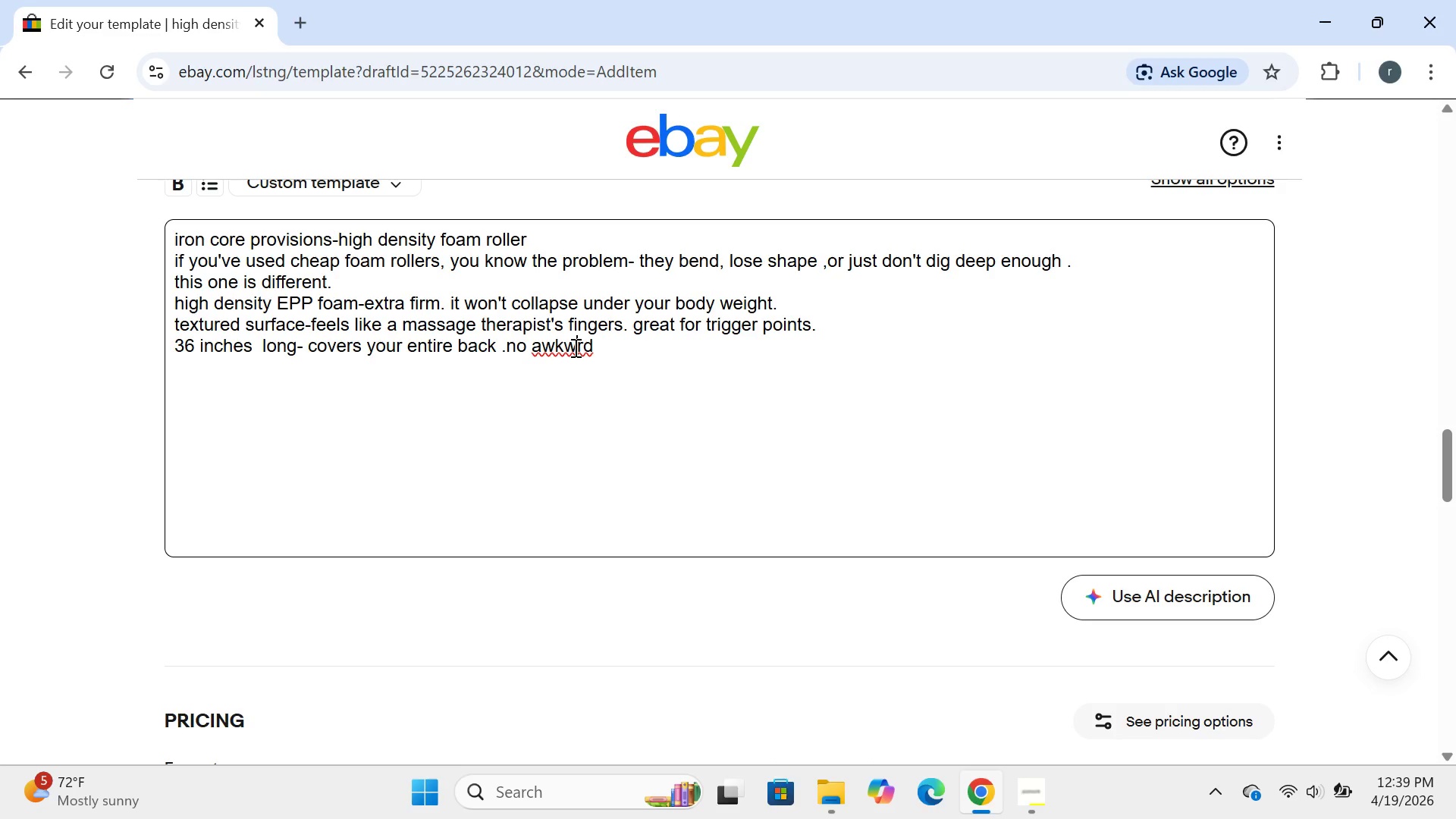 
key(A)
 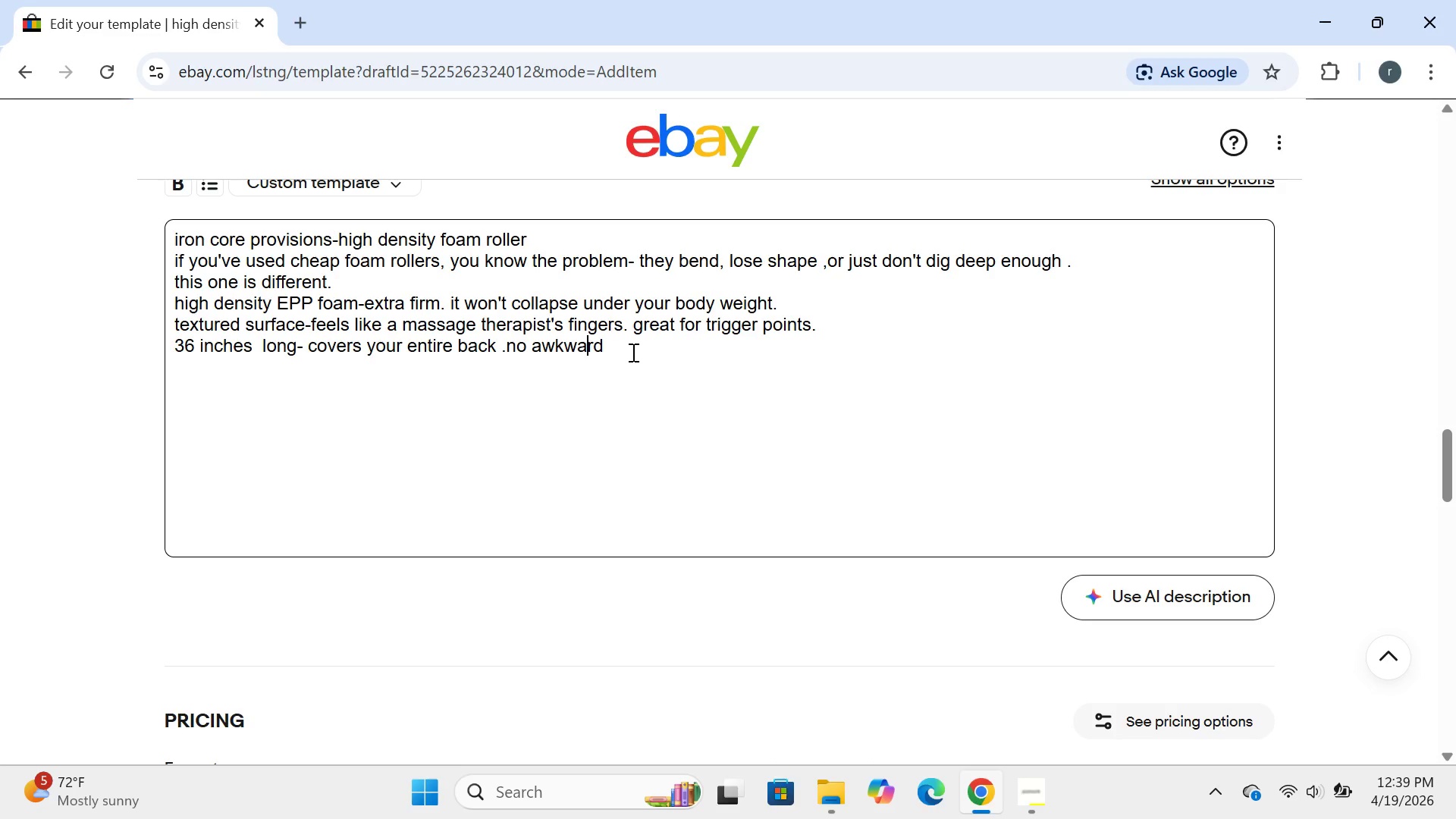 
left_click([632, 352])
 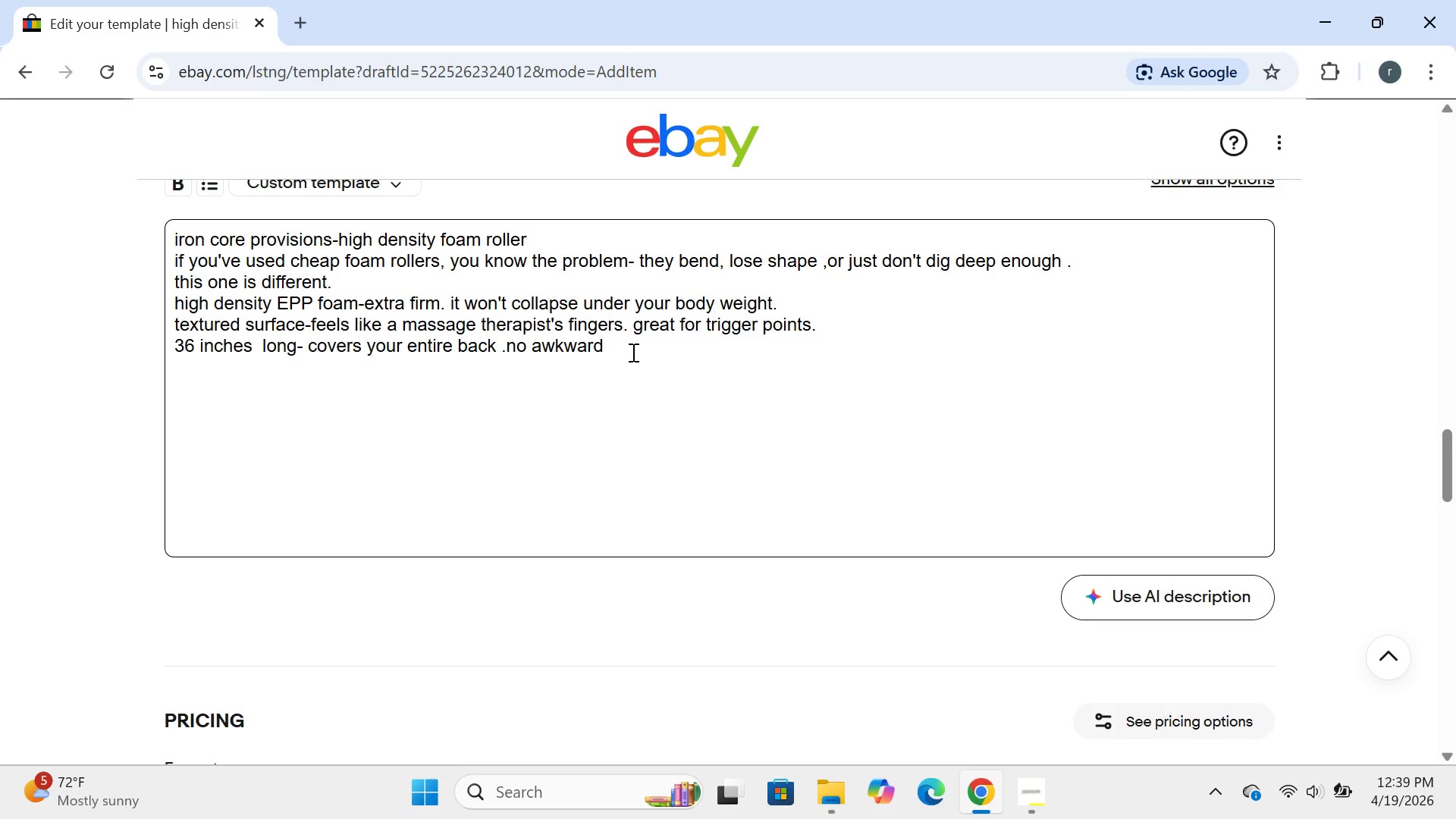 
type(gaps.)
 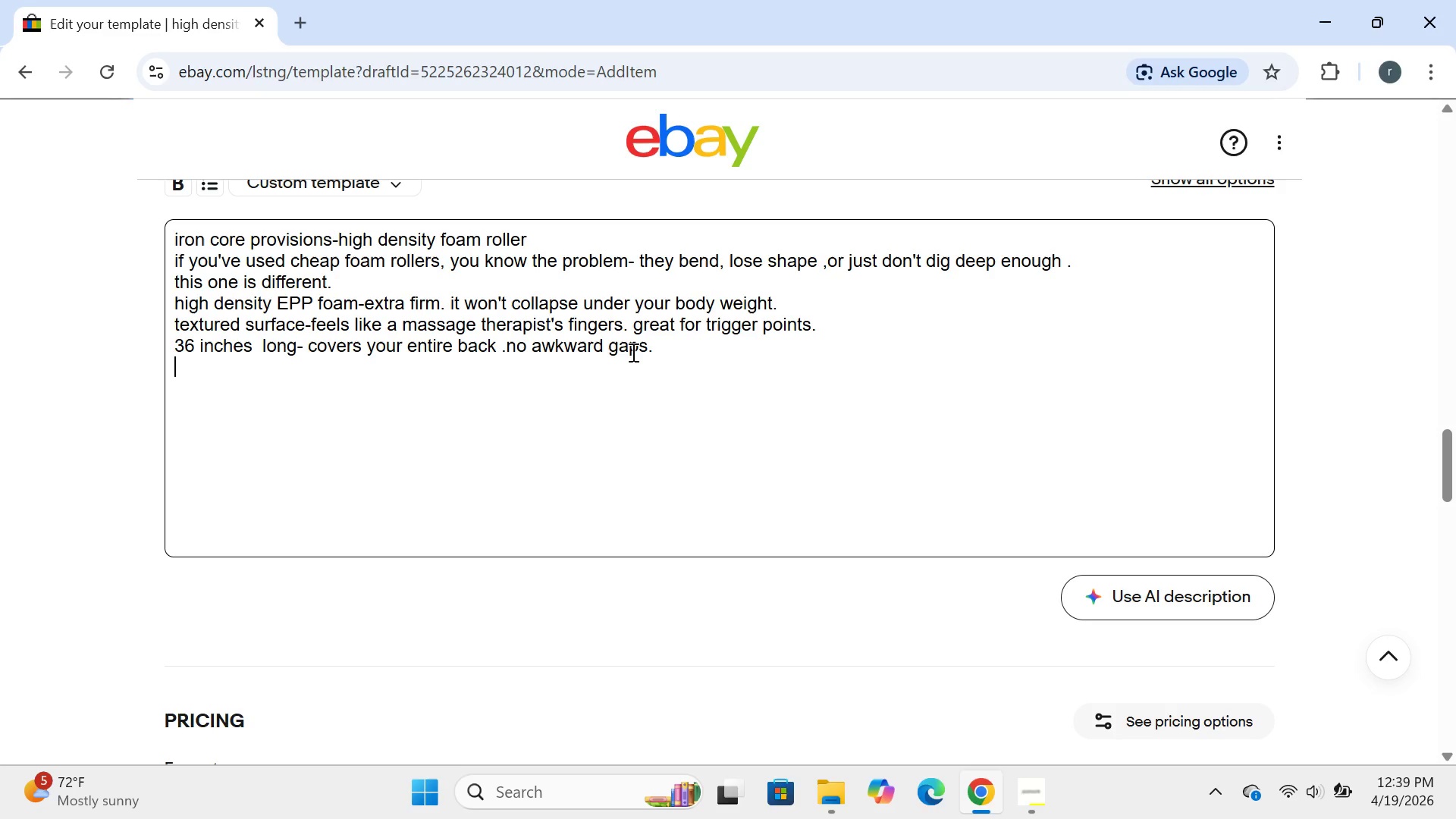 
key(Enter)
 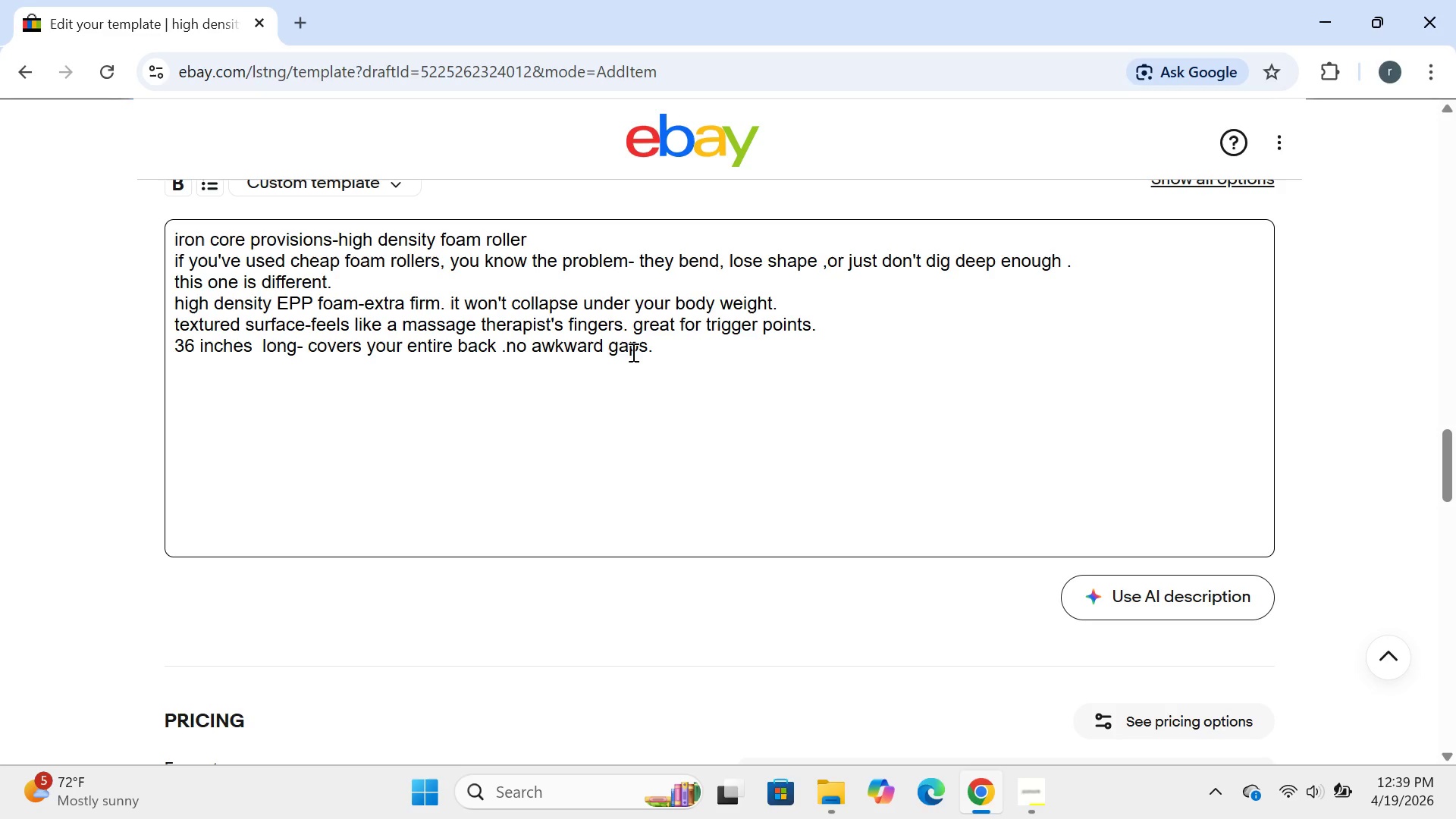 
wait(6.56)
 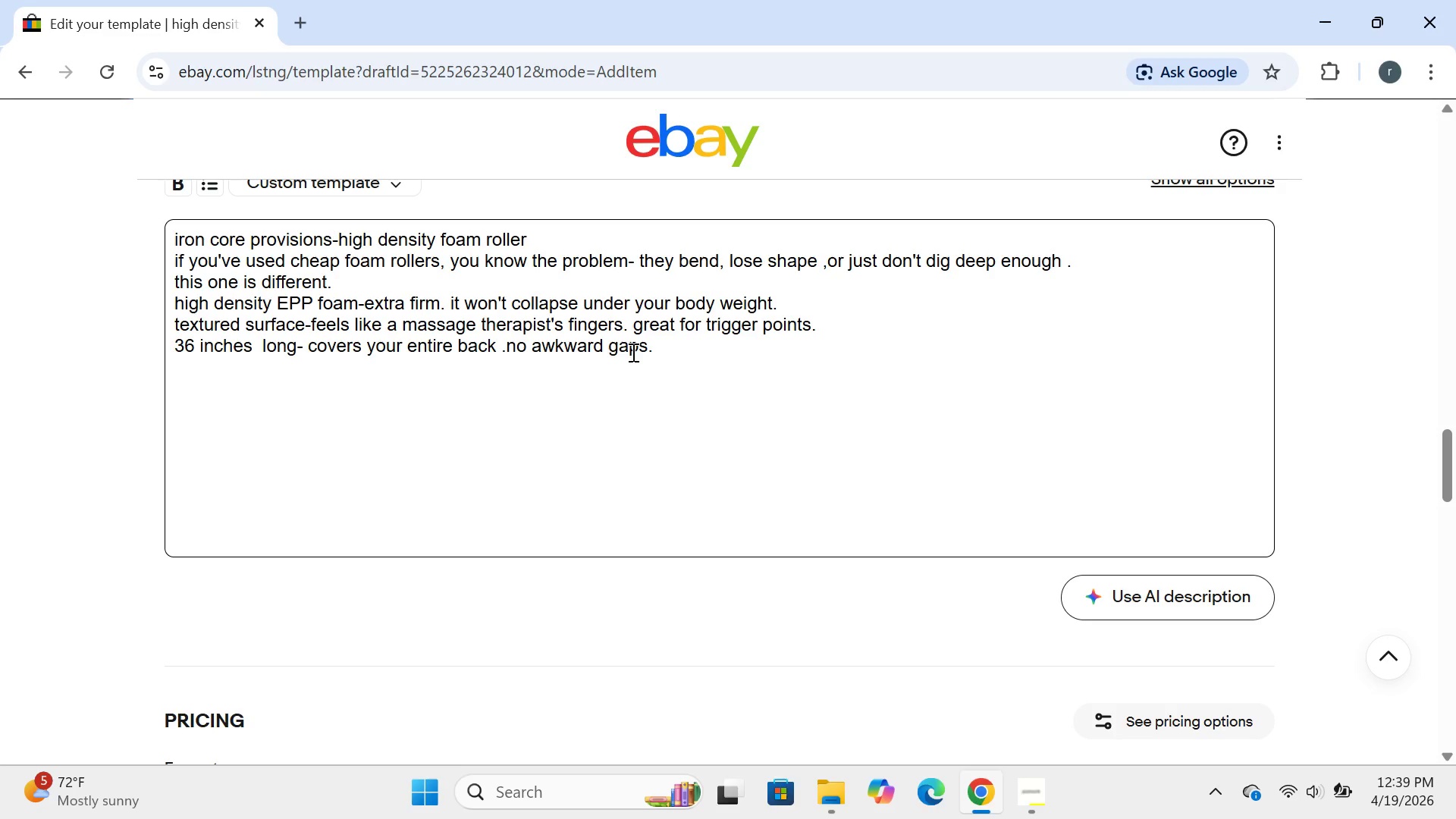 
type(6 inch diameter --ger=)
key(Backspace)
key(Backspace)
type(ts into tight spots like glute)
 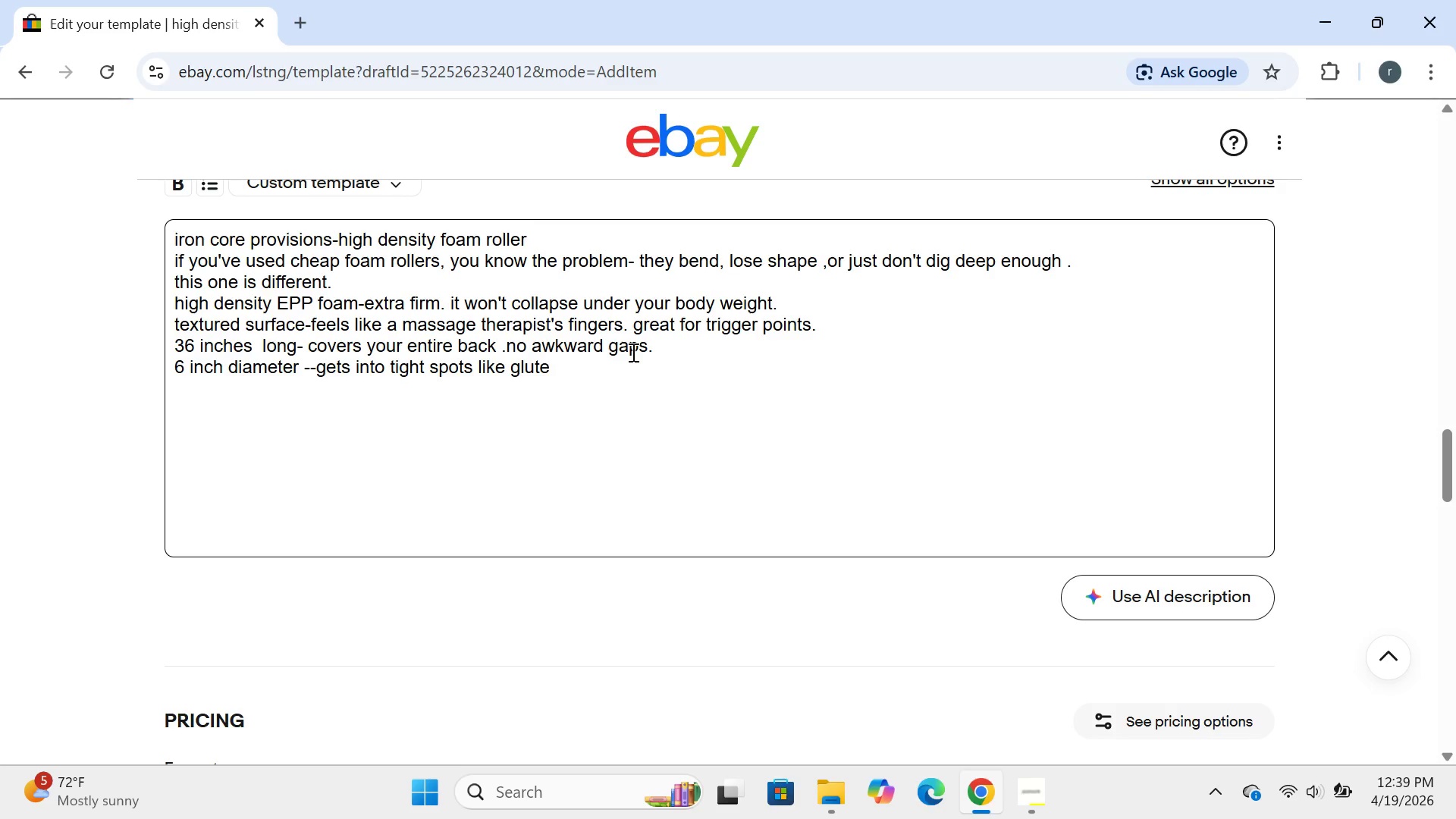 
type(s and calves.)
 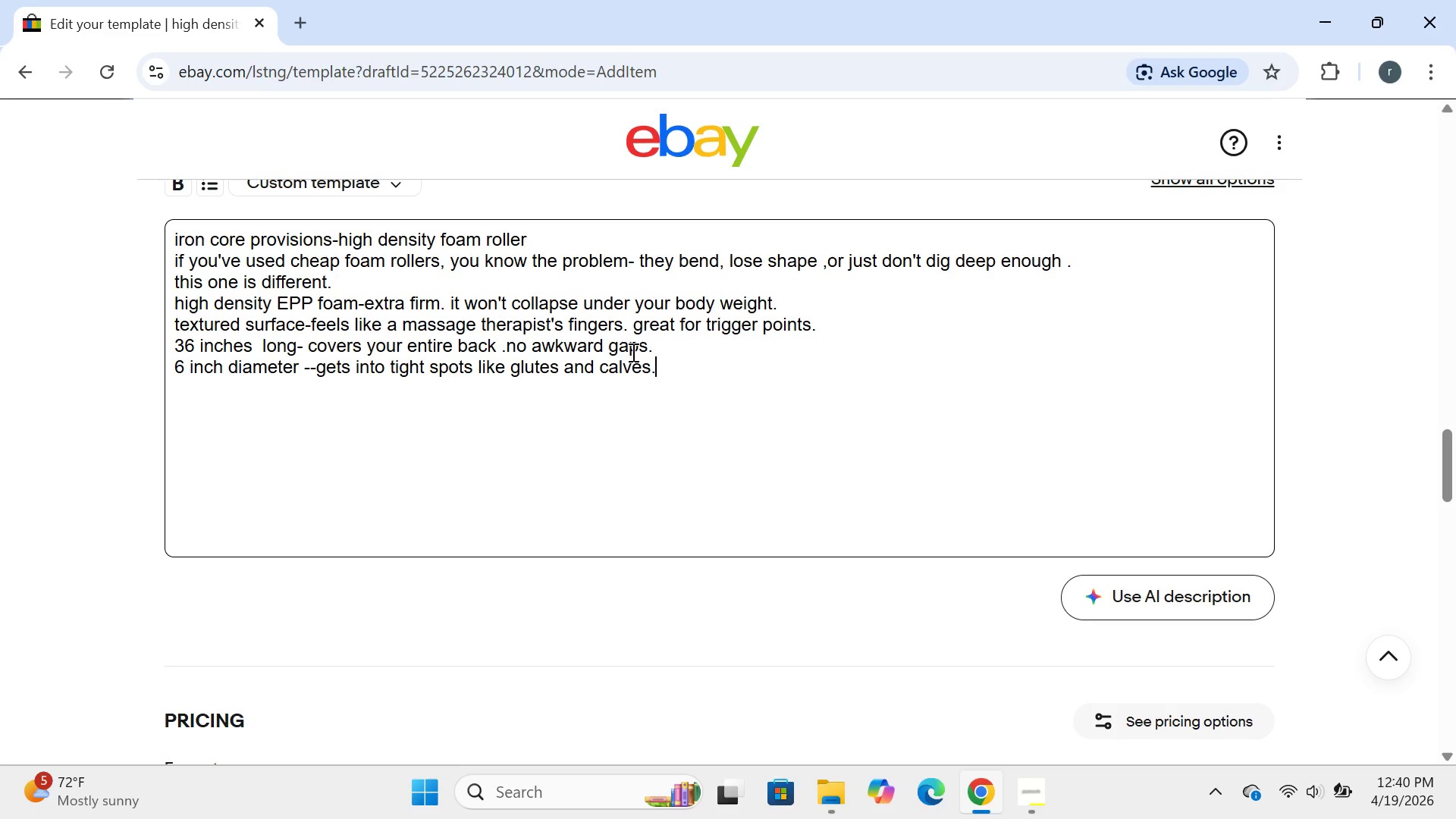 
key(Enter)
 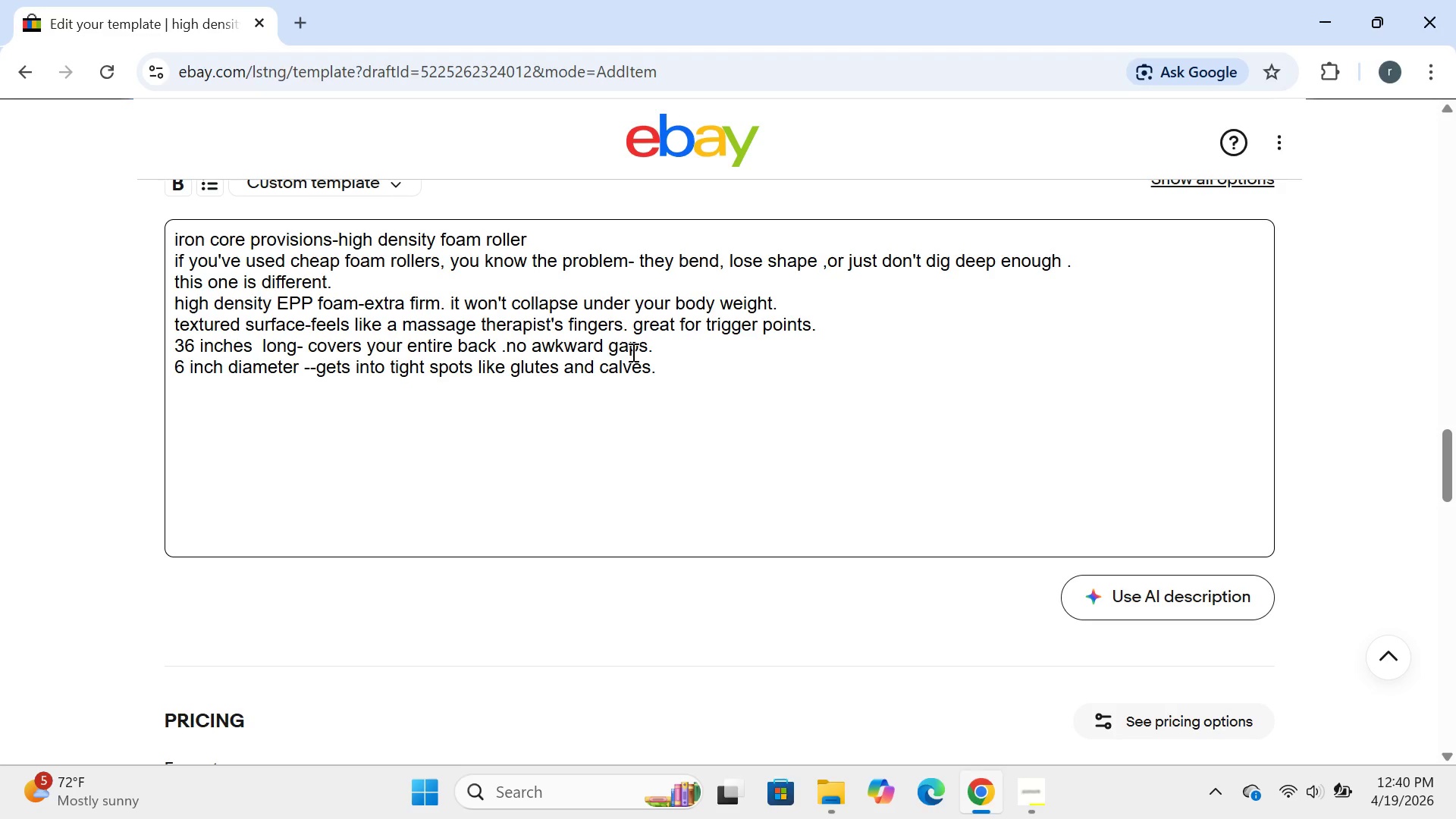 
type(sweat )
key(Backspace)
type(-resistant--)
 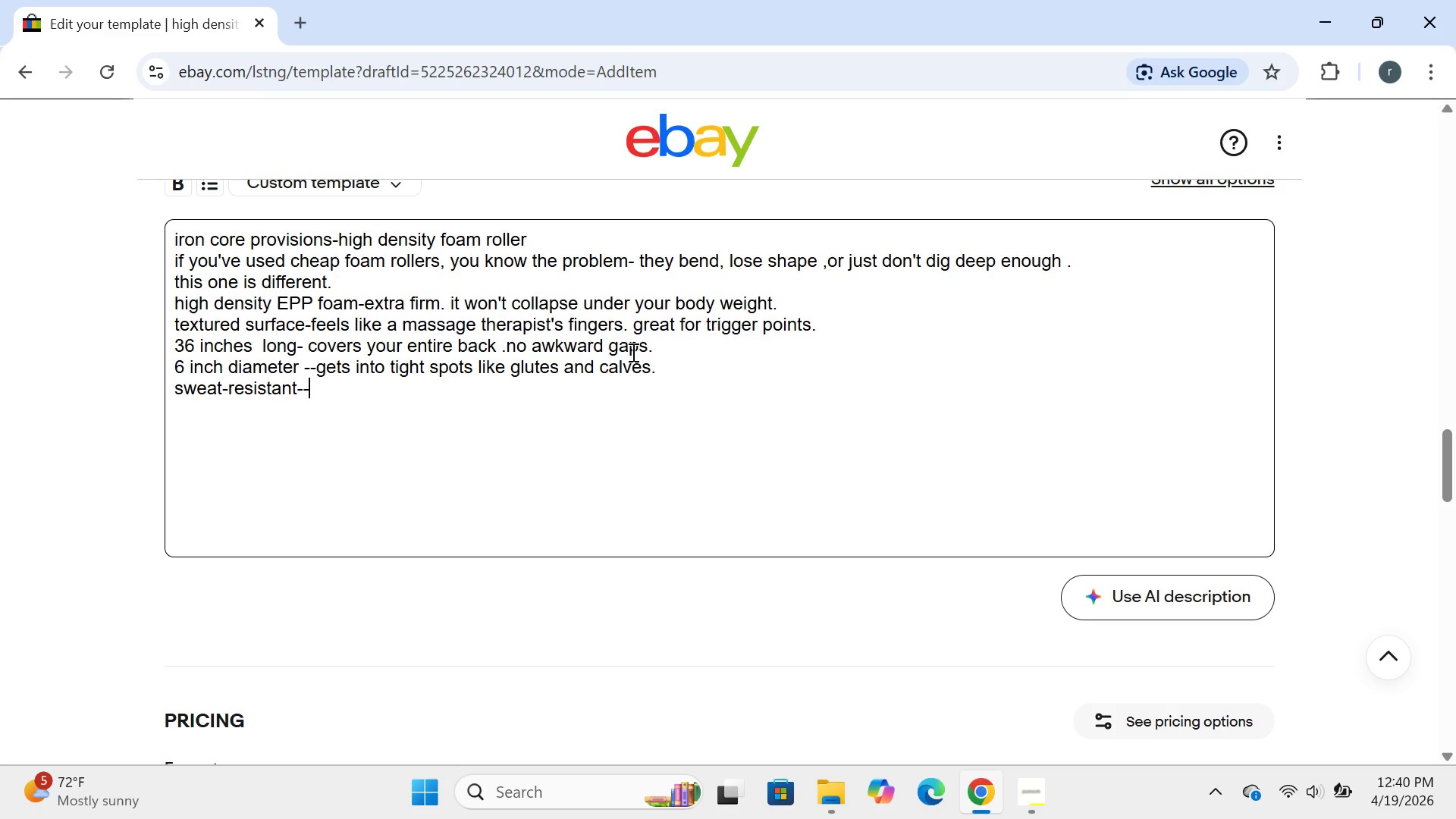 
key(Backspace)
key(Backspace)
type( and easy to clean )
key(Backspace)
type(.)
 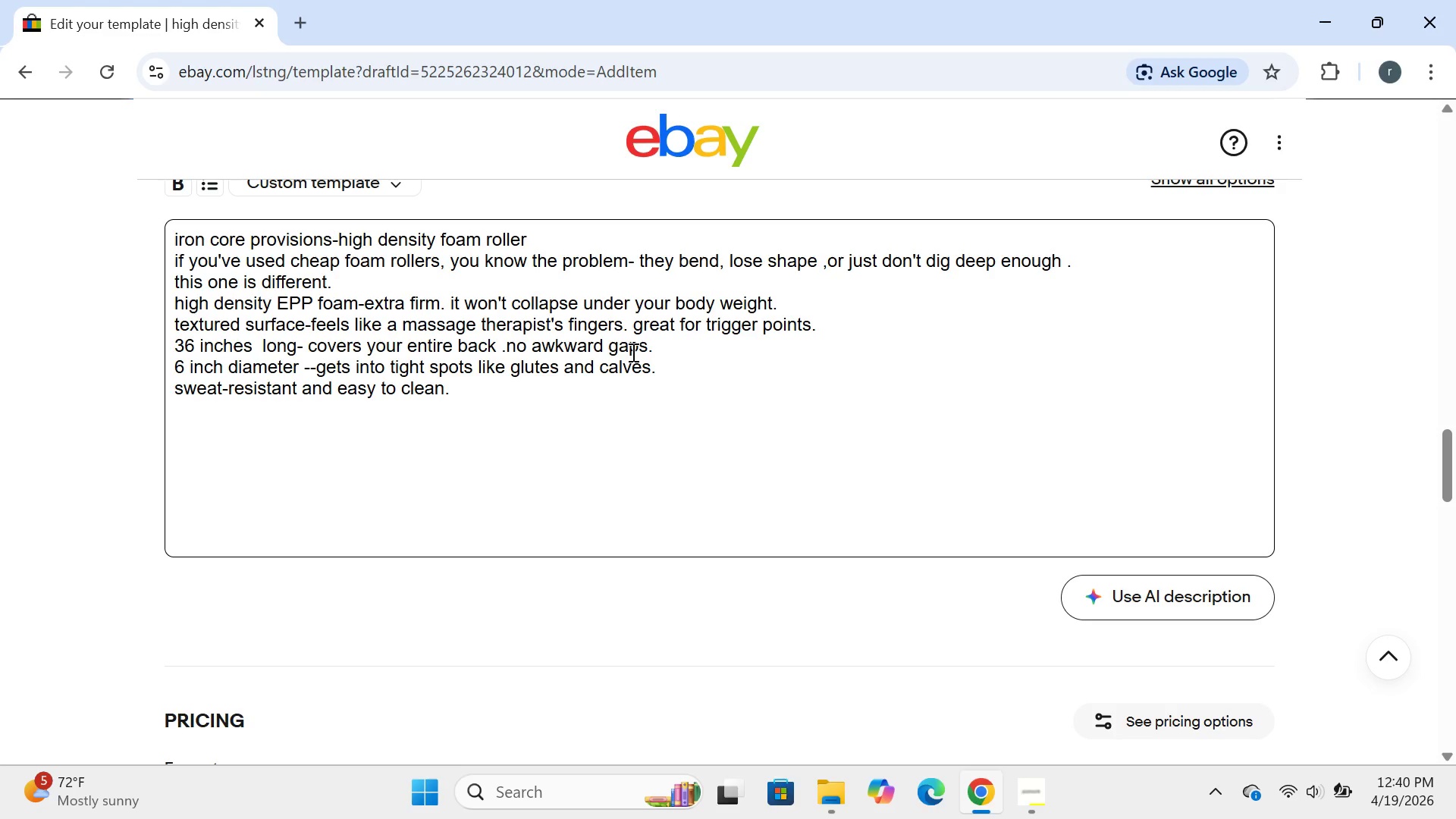 
type(light )
key(Backspace)
type(weight at just 2 po)
 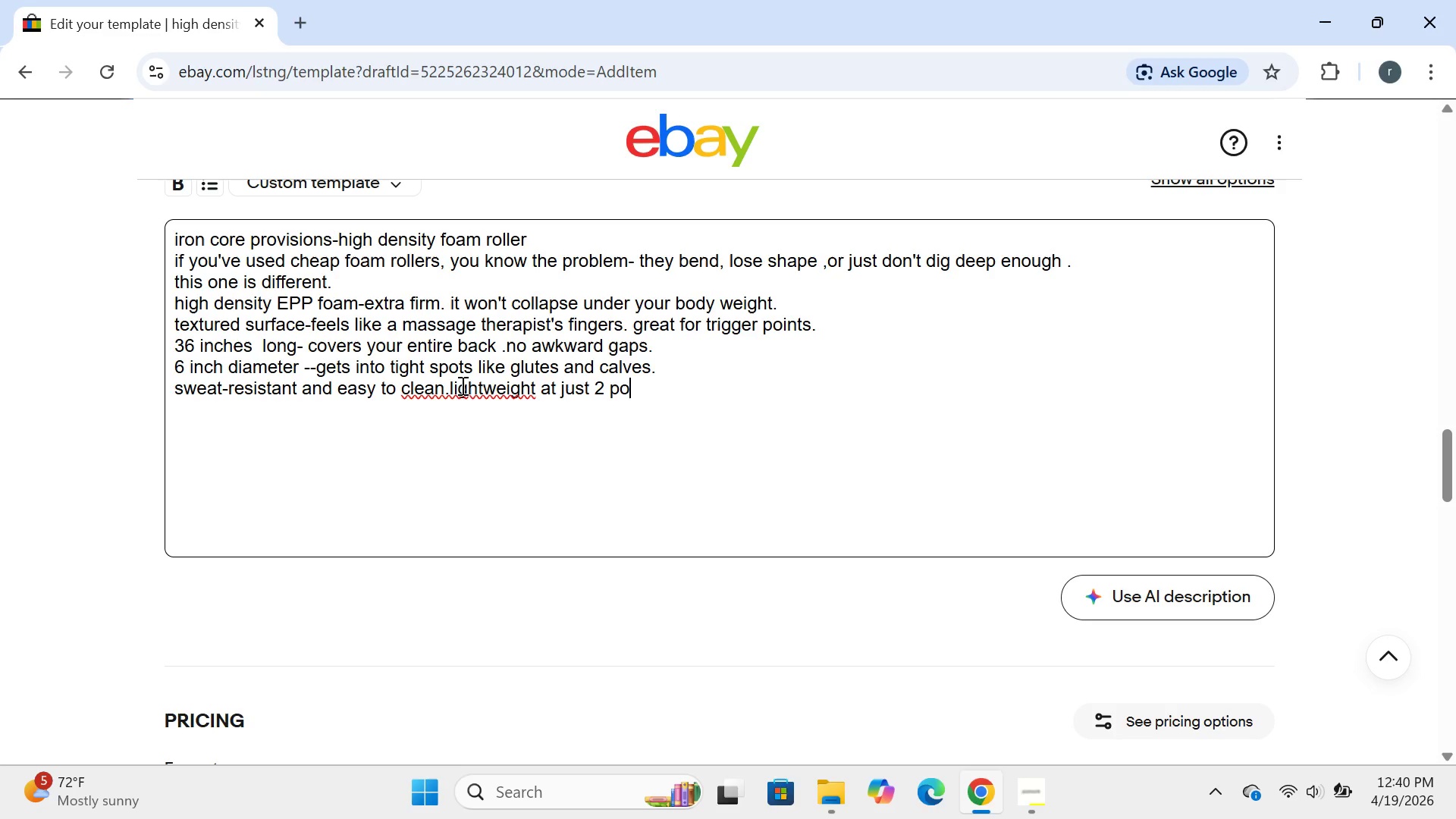 
left_click([450, 392])
 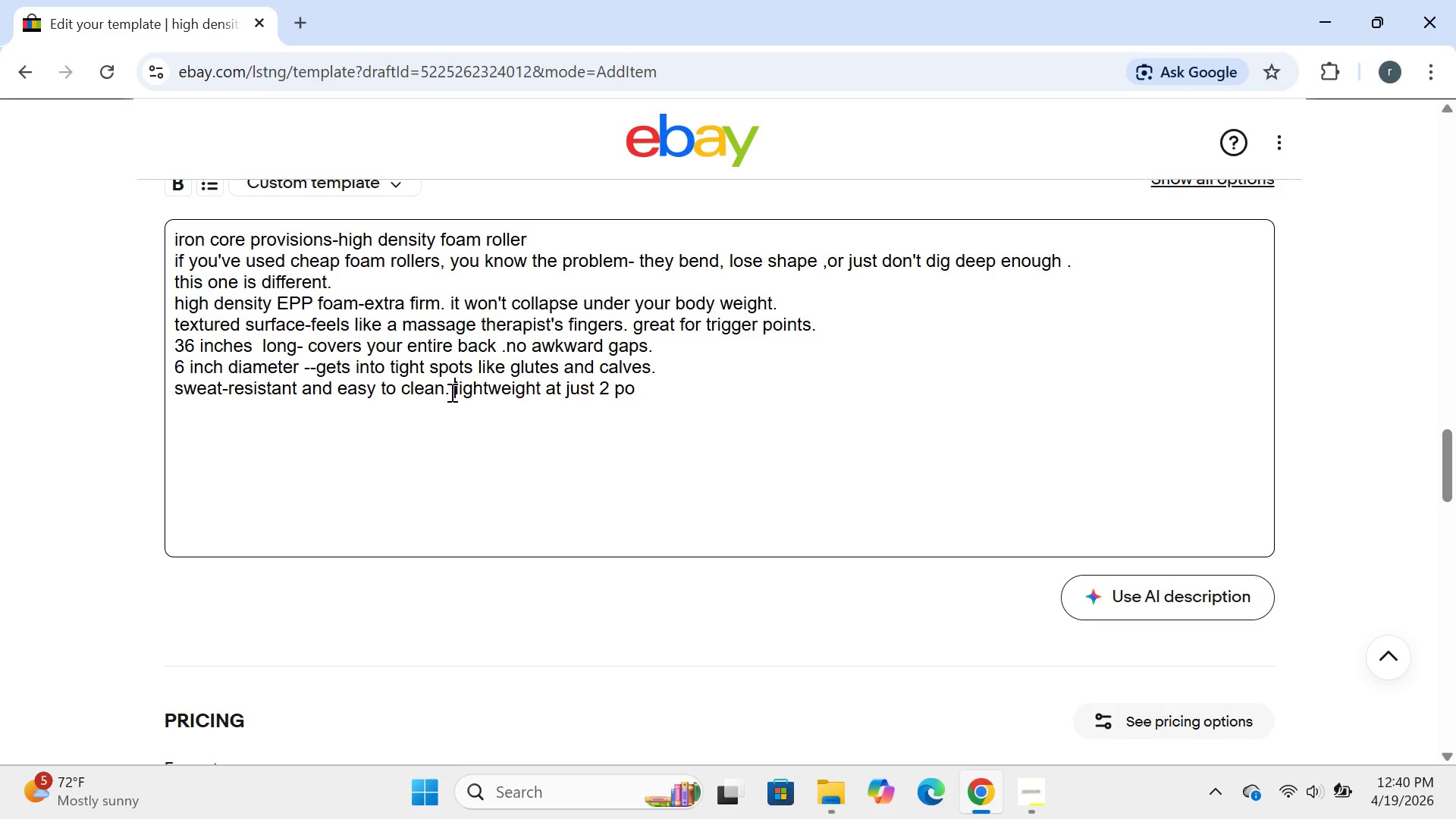 
key(Space)
 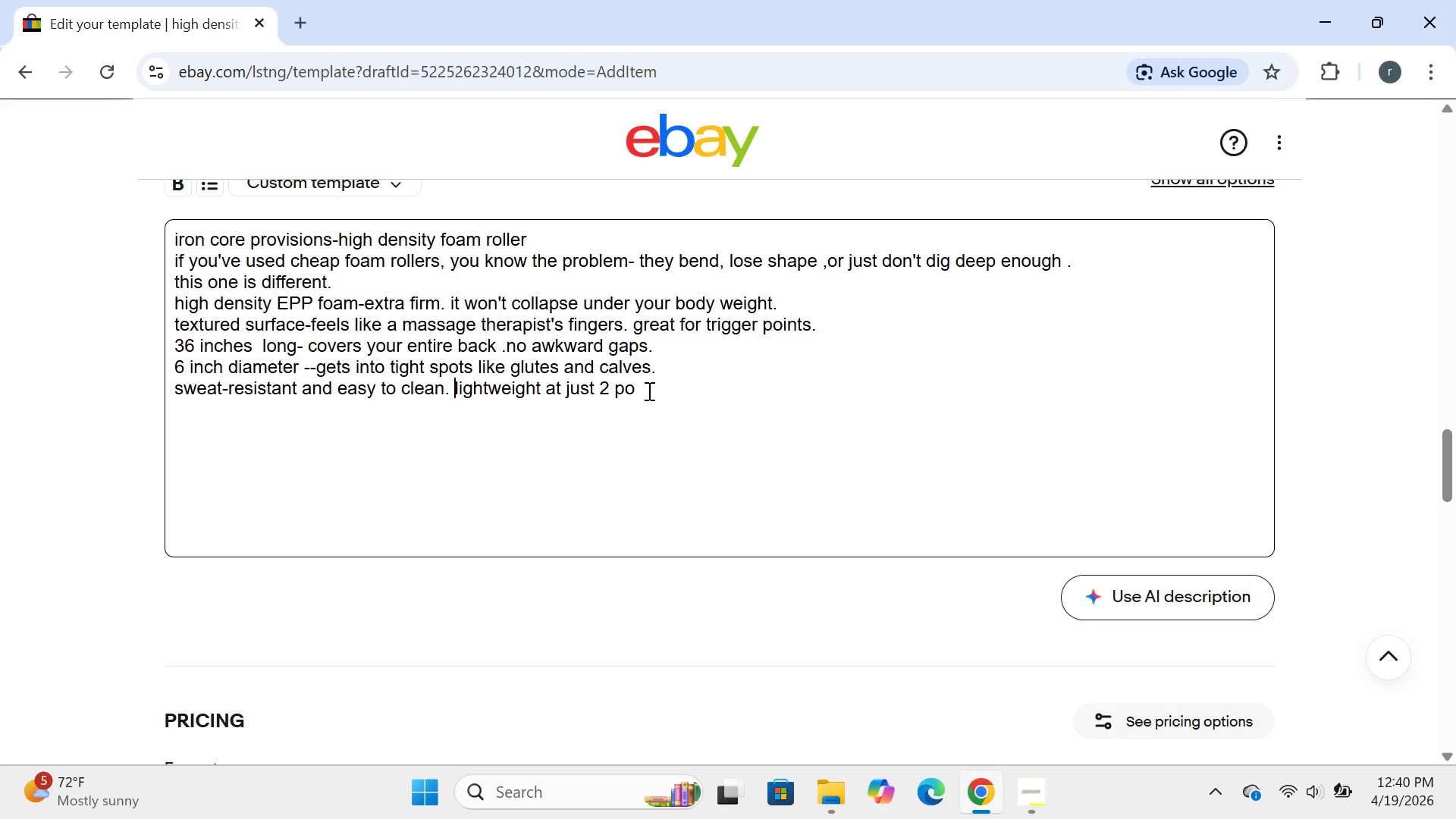 
left_click([648, 391])
 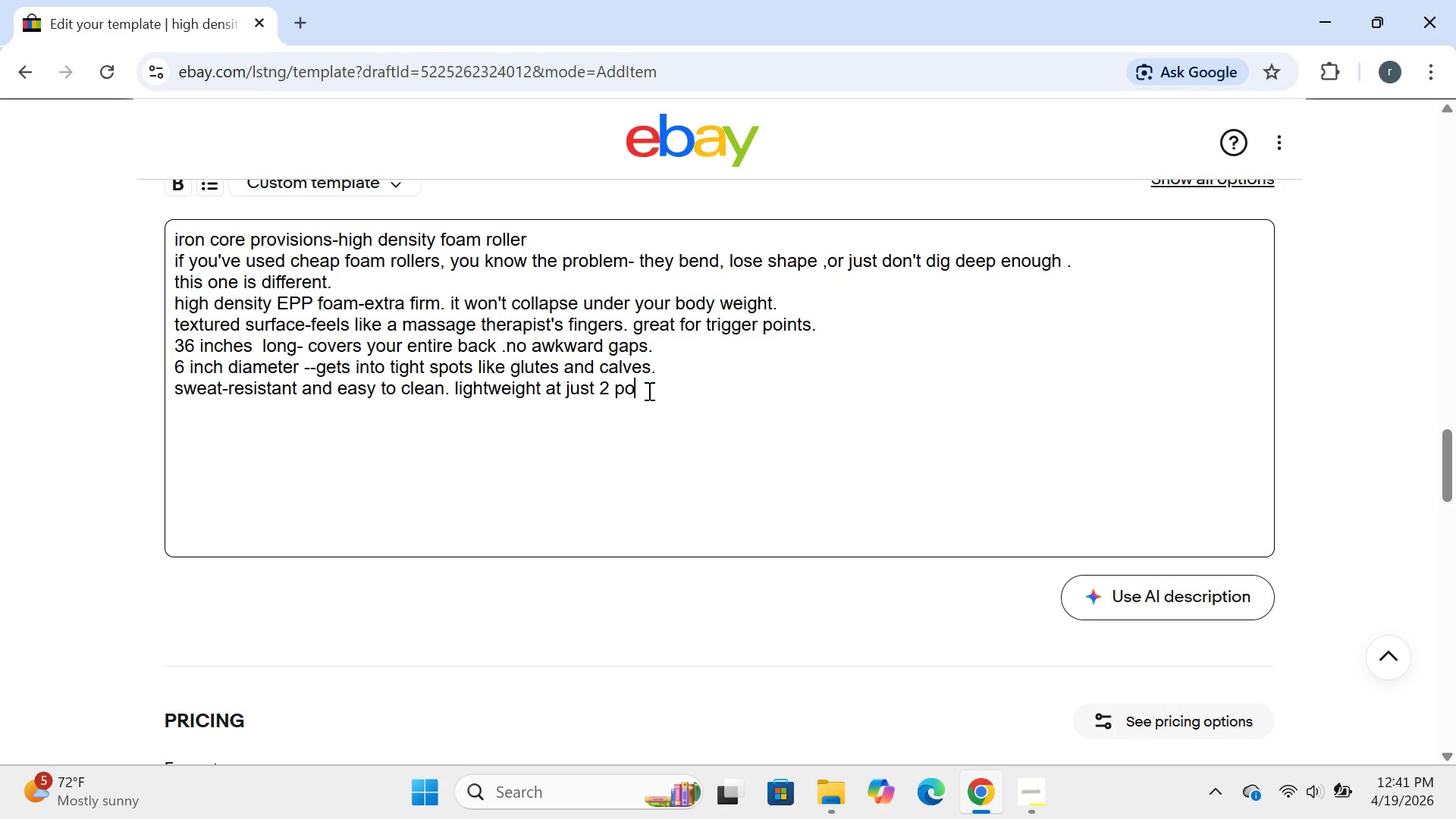 
type(unds.)
 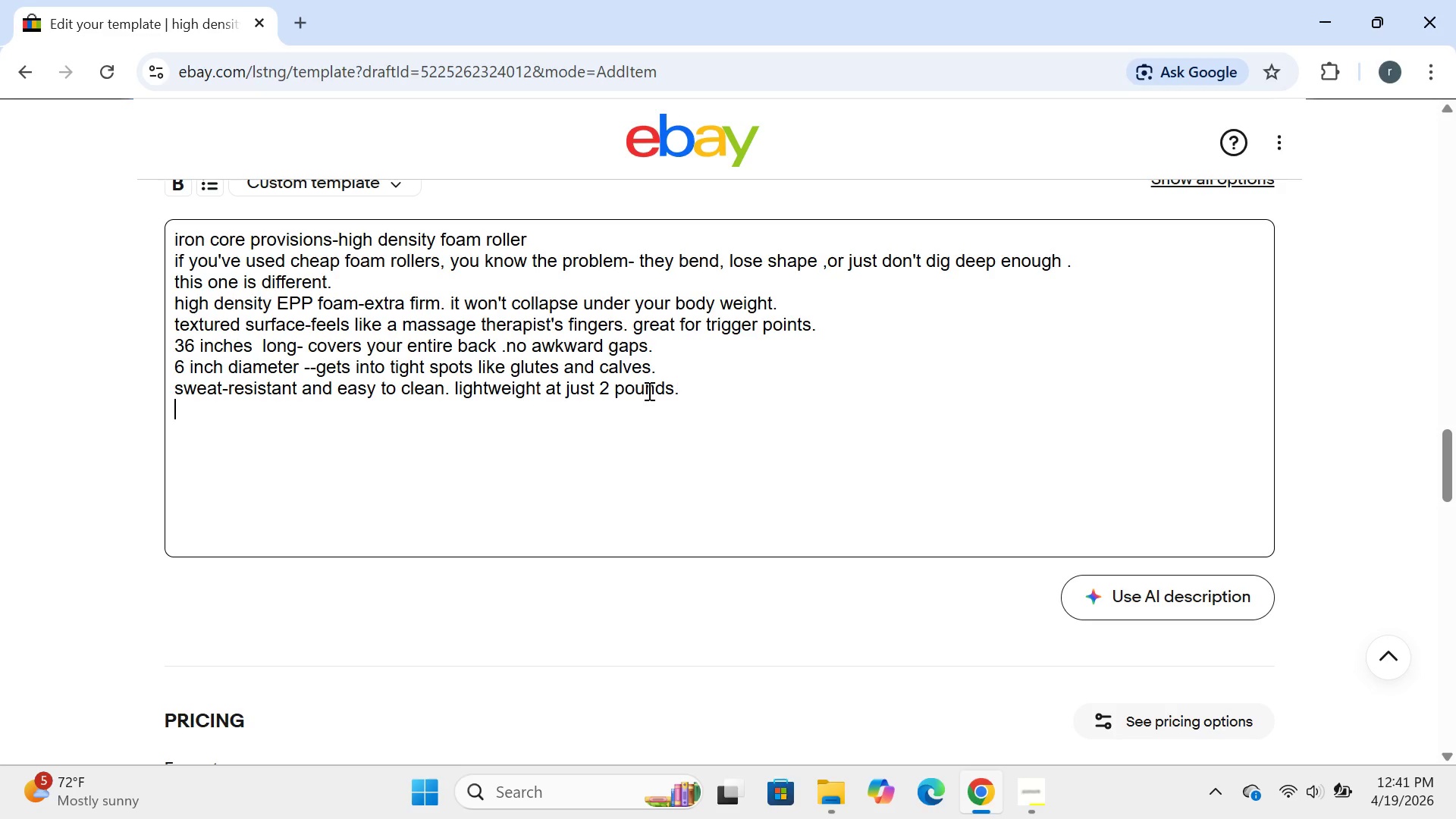 
key(Enter)
 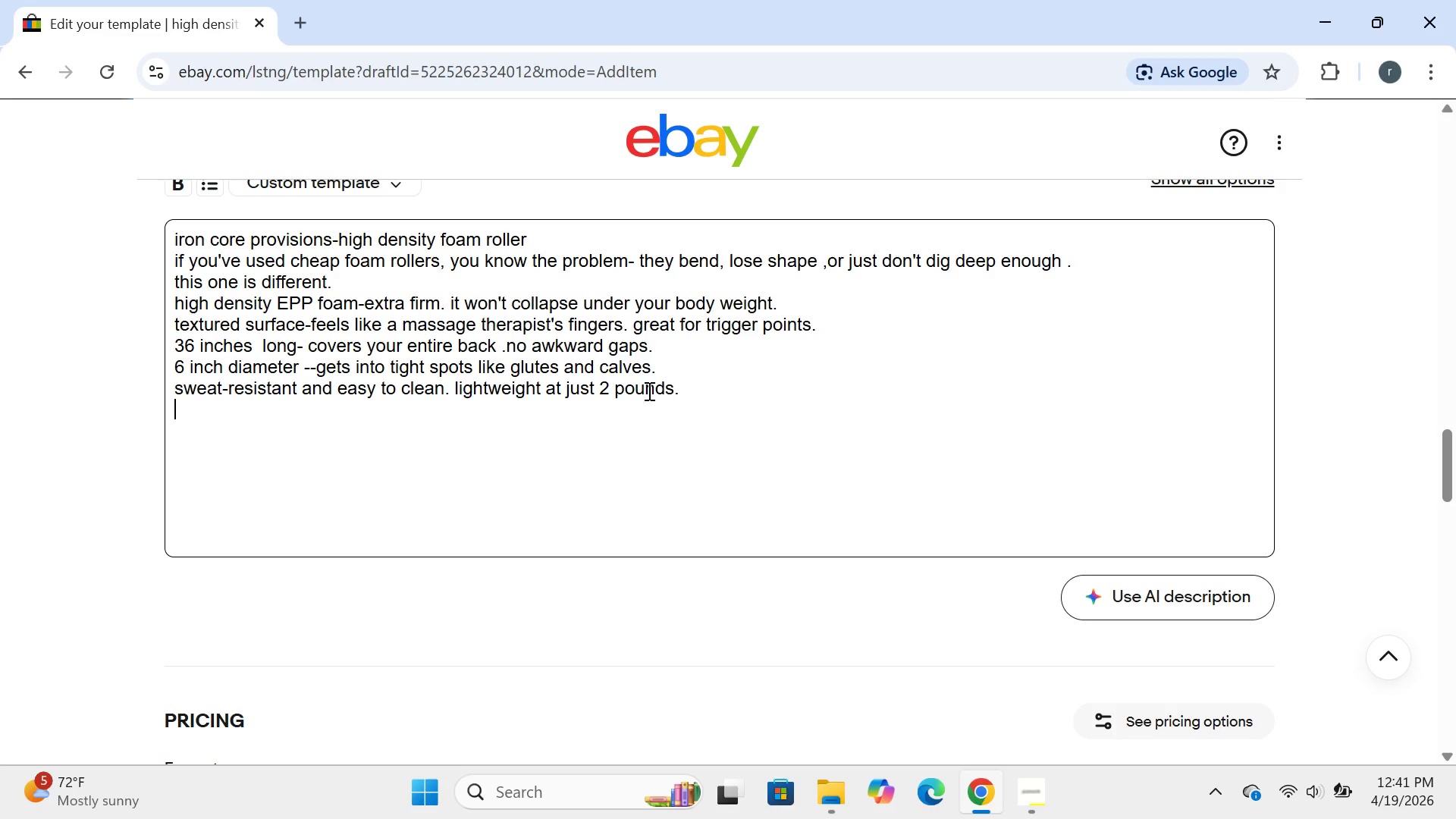 
type(perfect for post )
key(Backspace)
type(-)
 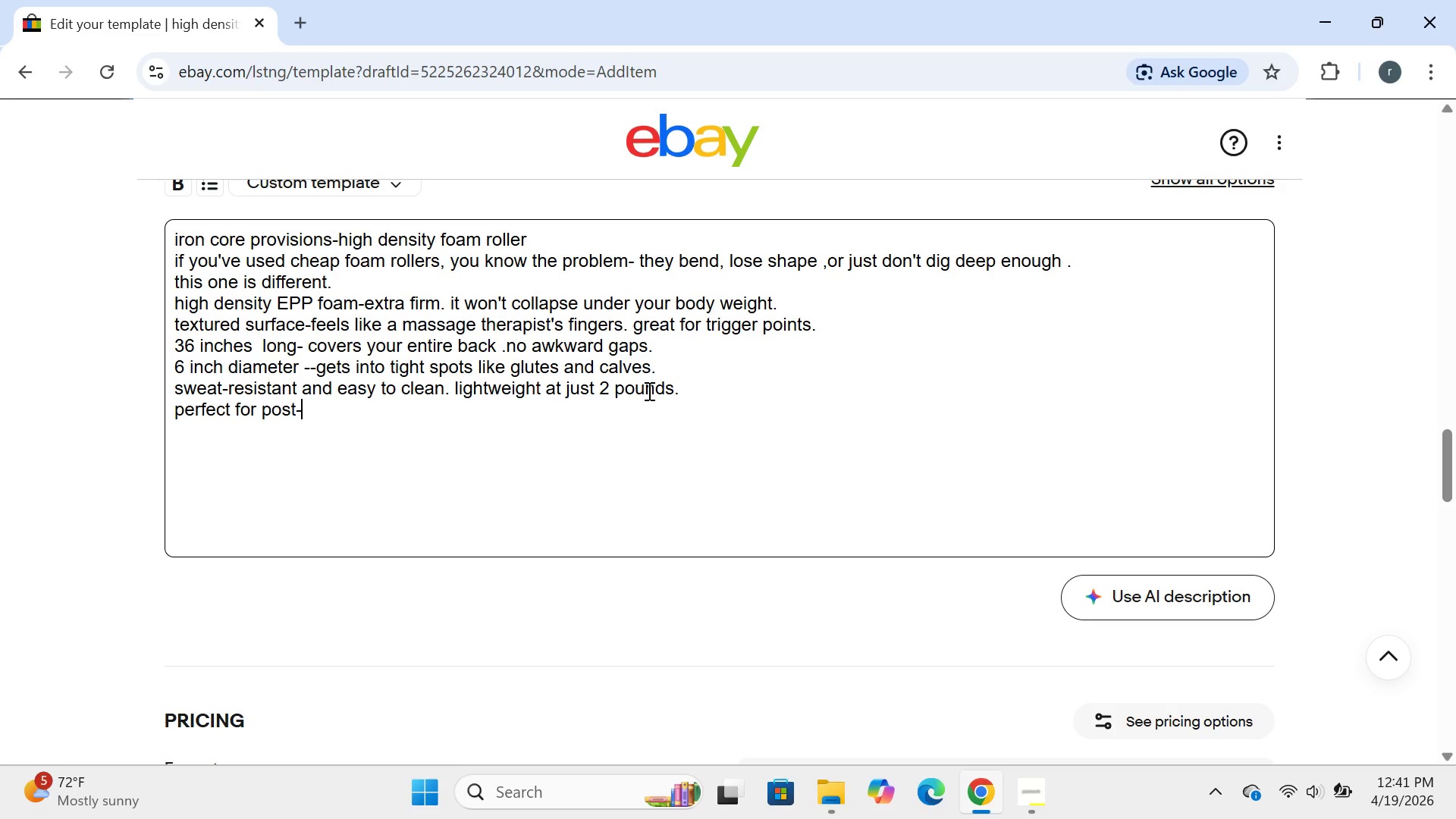 
wait(38.73)
 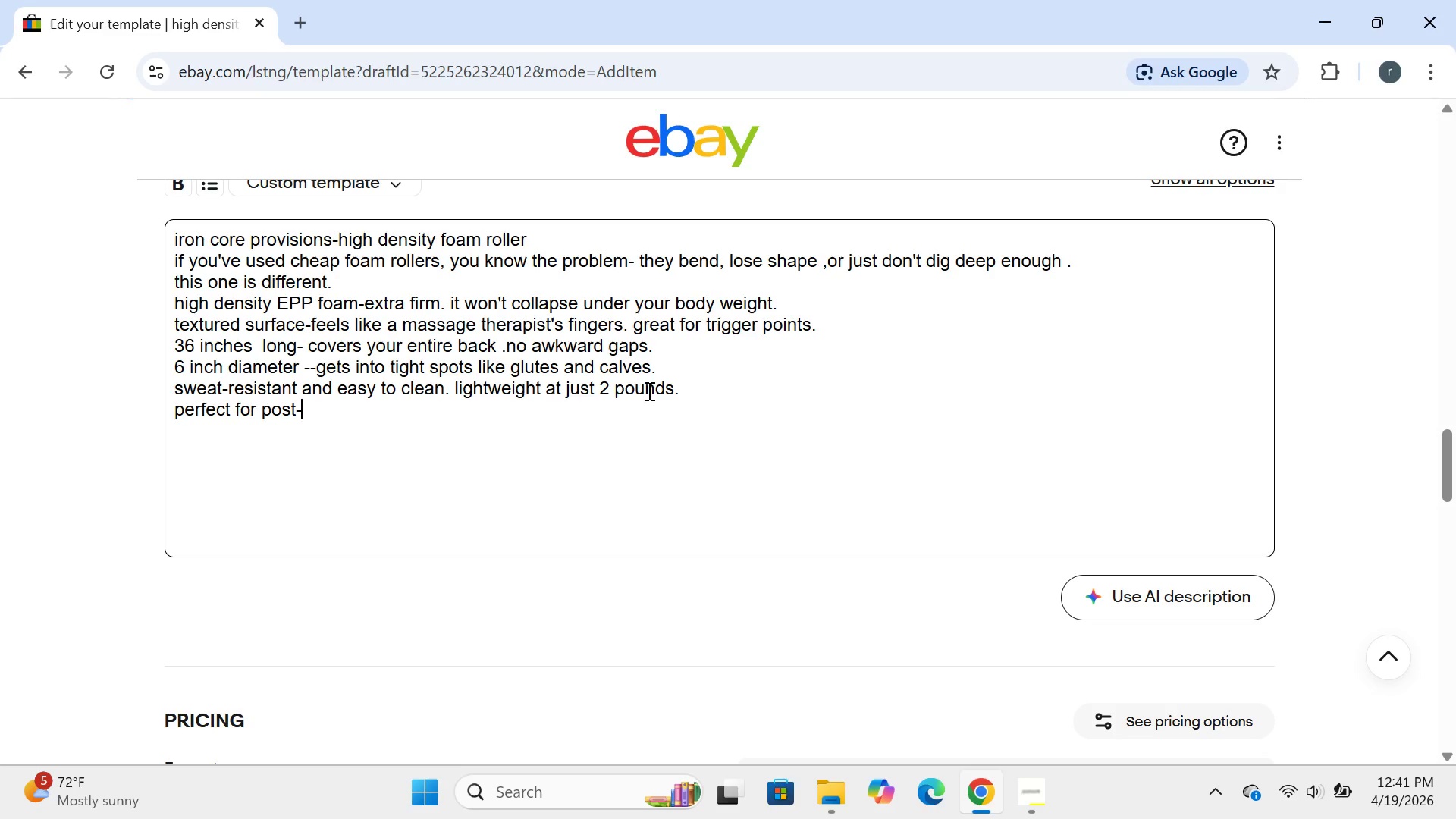 
type(work)
 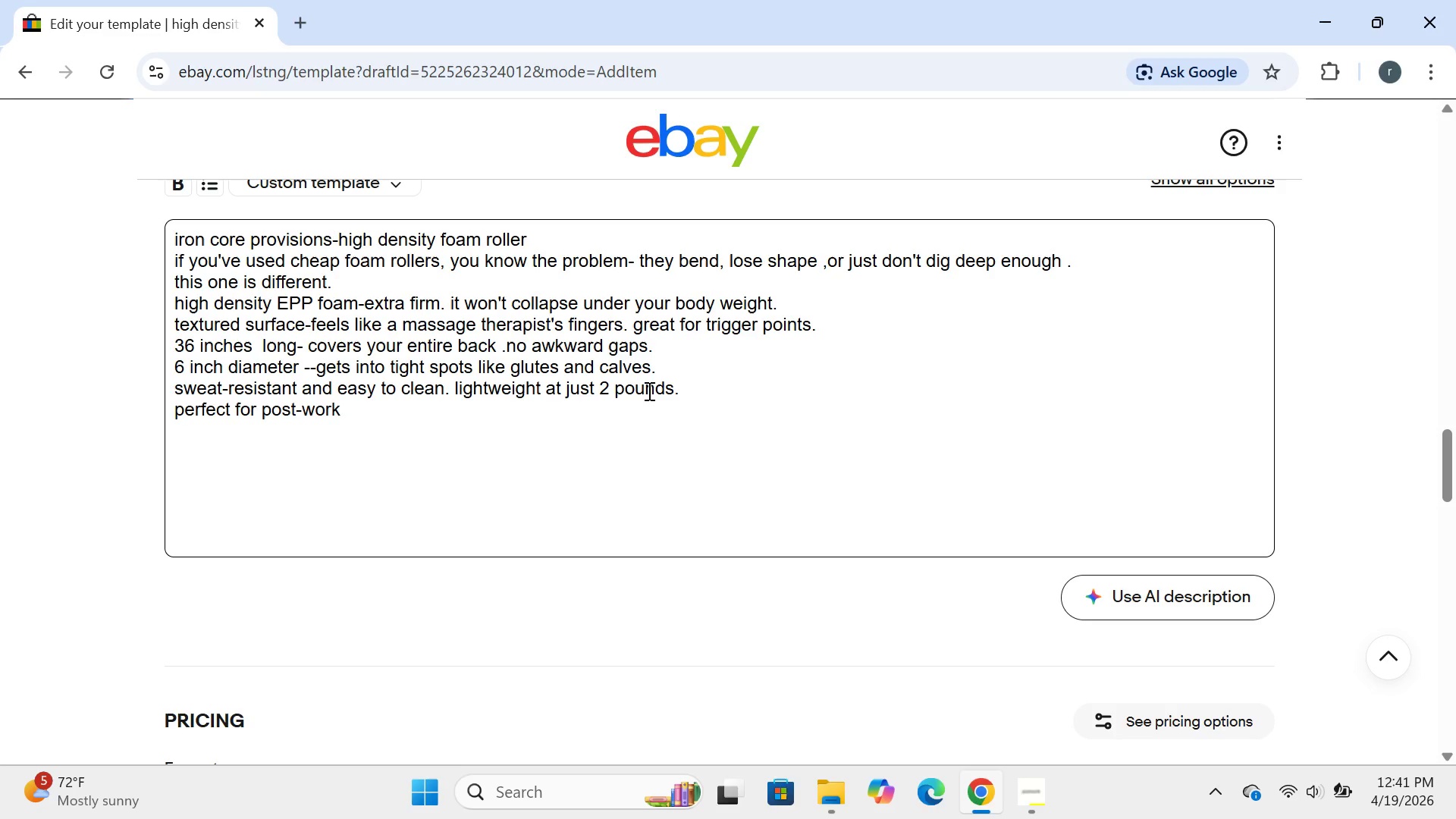 
wait(8.95)
 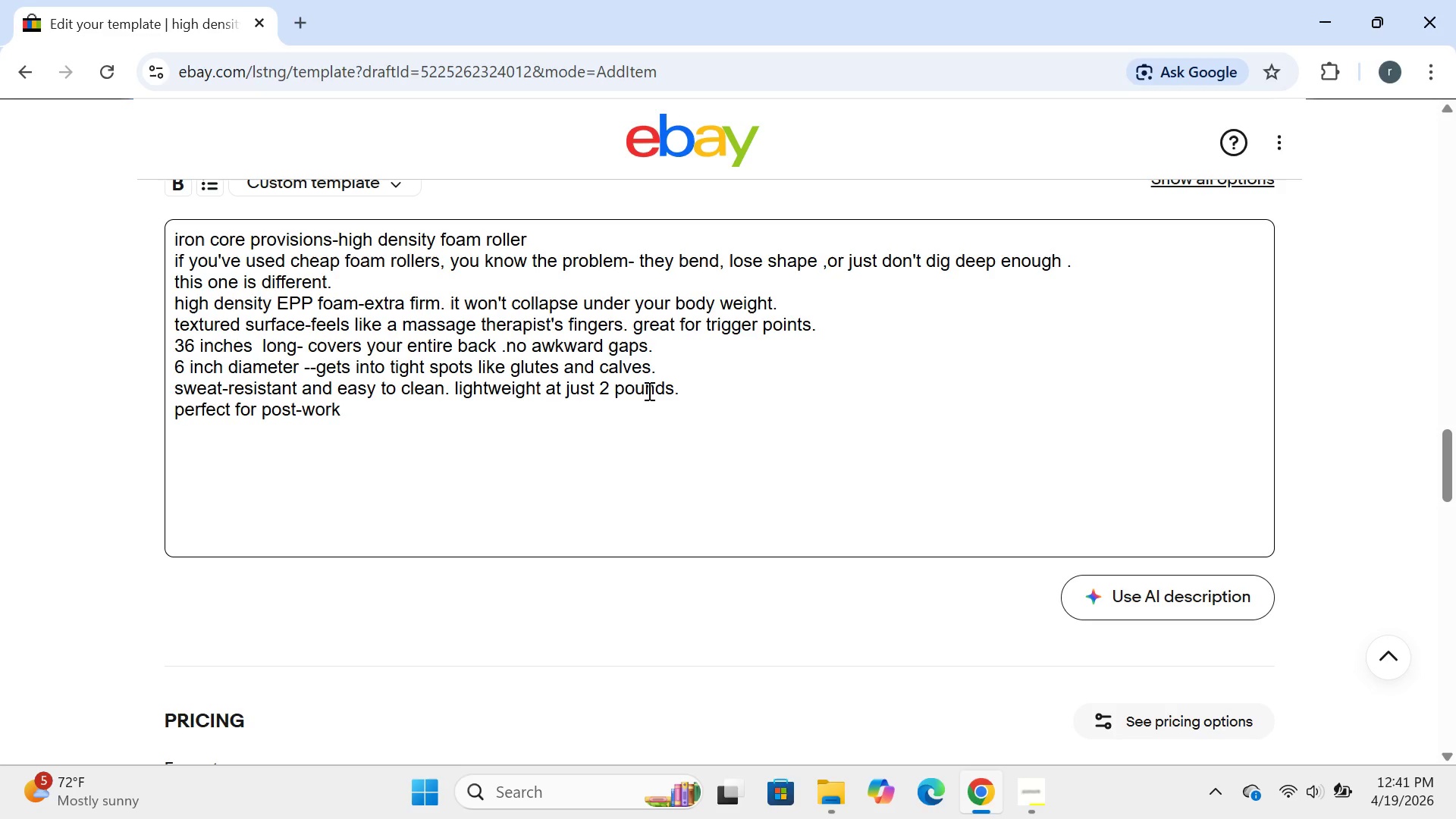 
type(out recovery, back)
 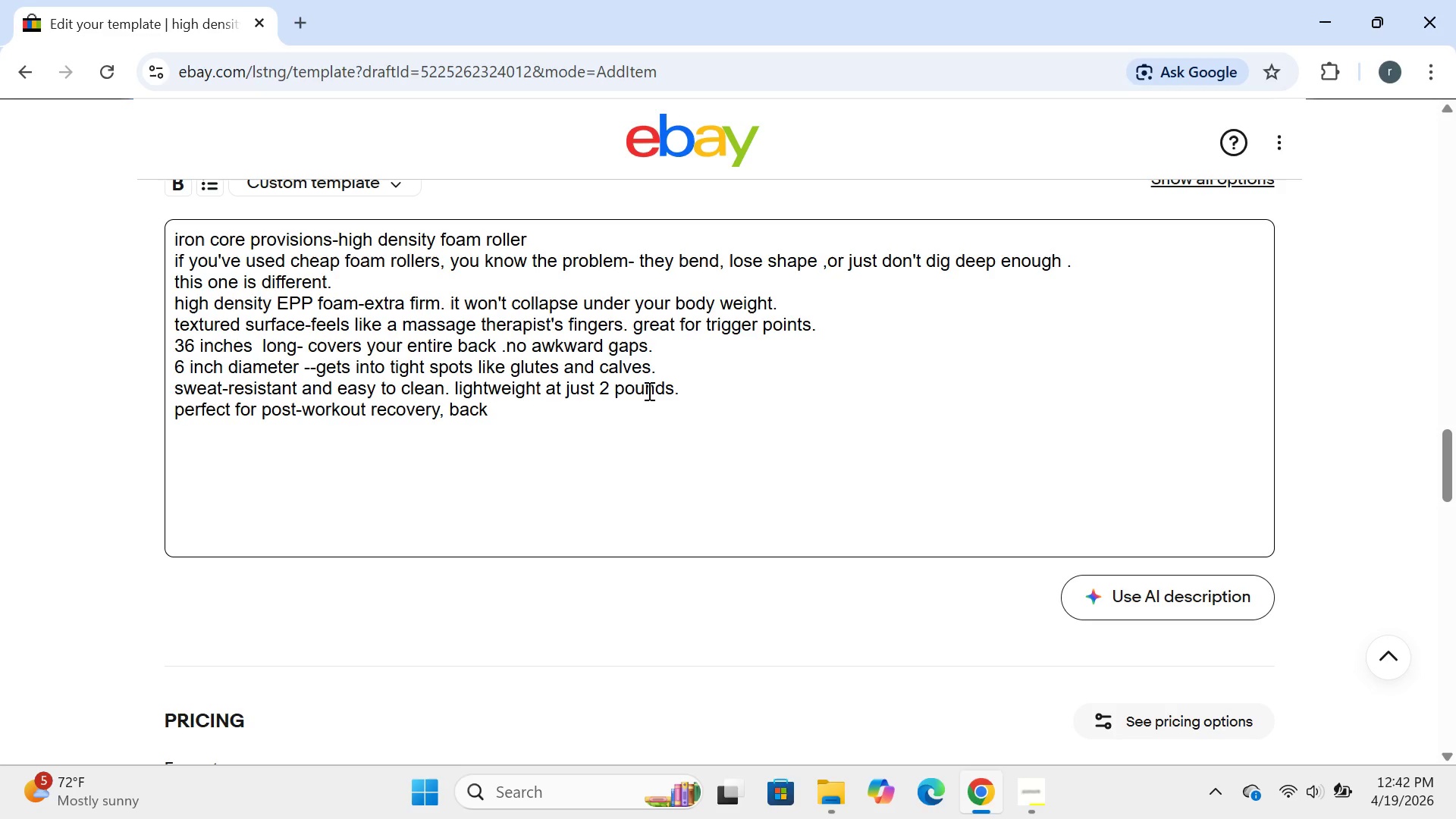 
type( pain , or daily mobility work.)
 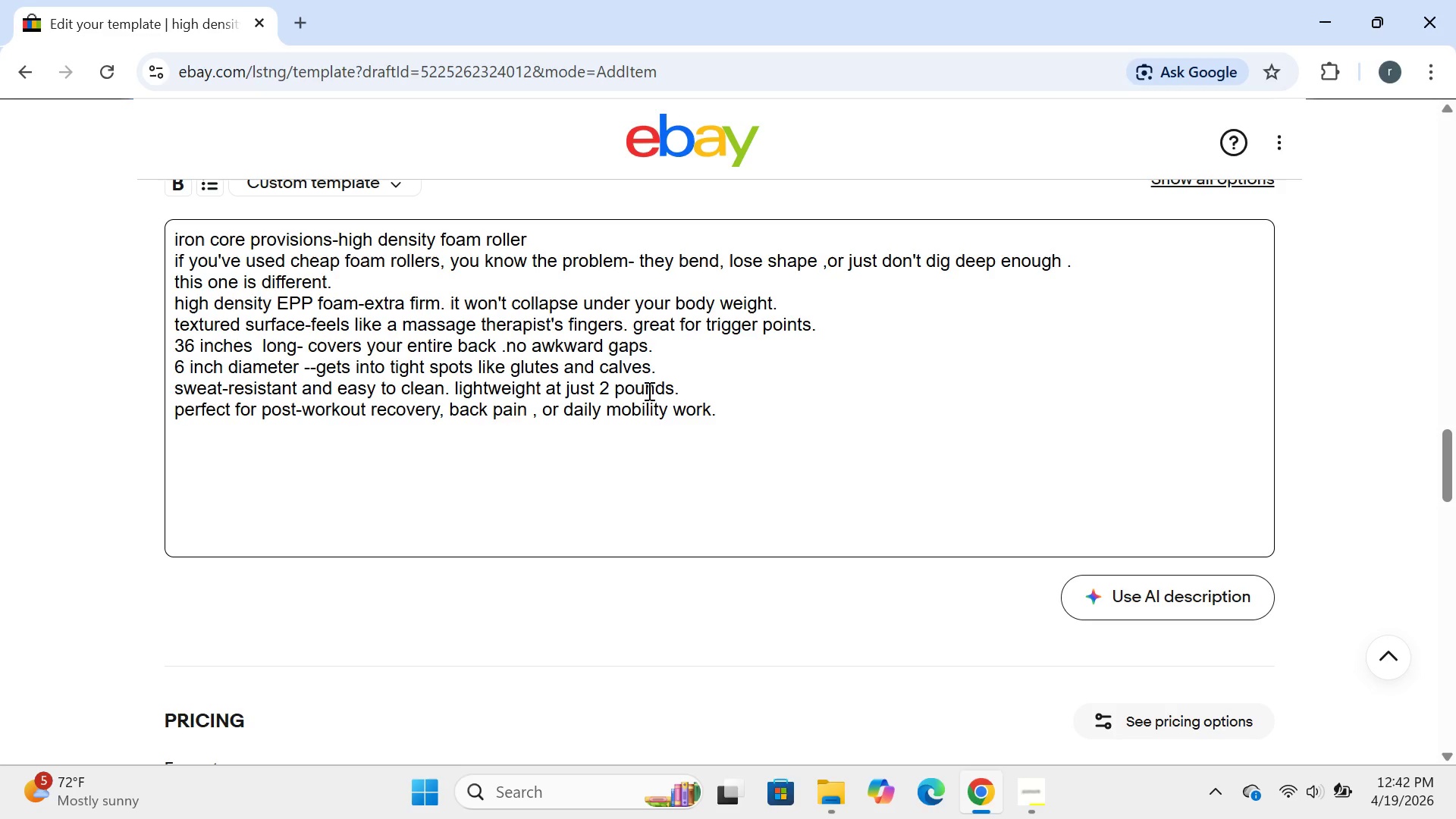 
key(Enter)
 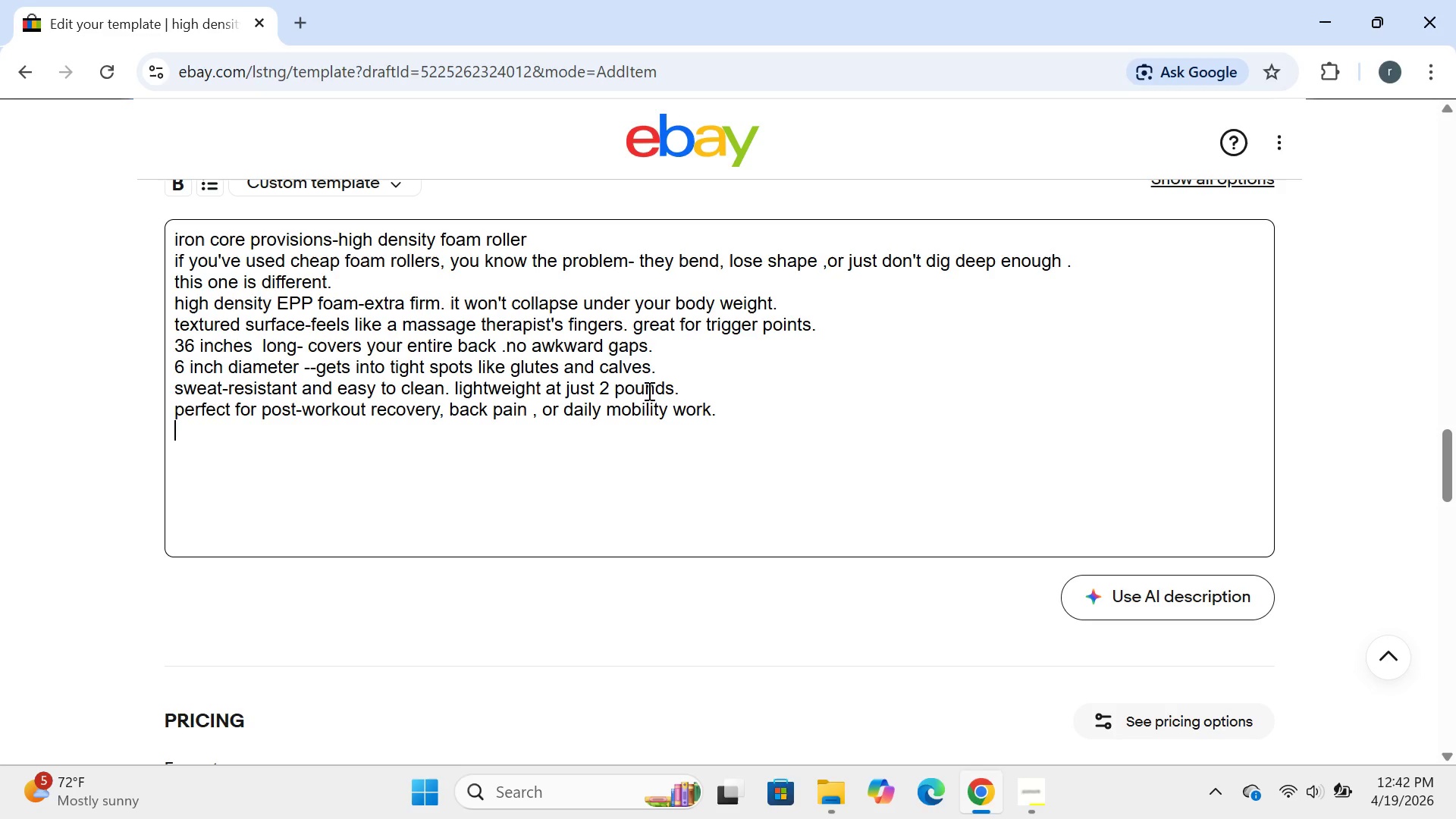 
type(iron core provisions )
 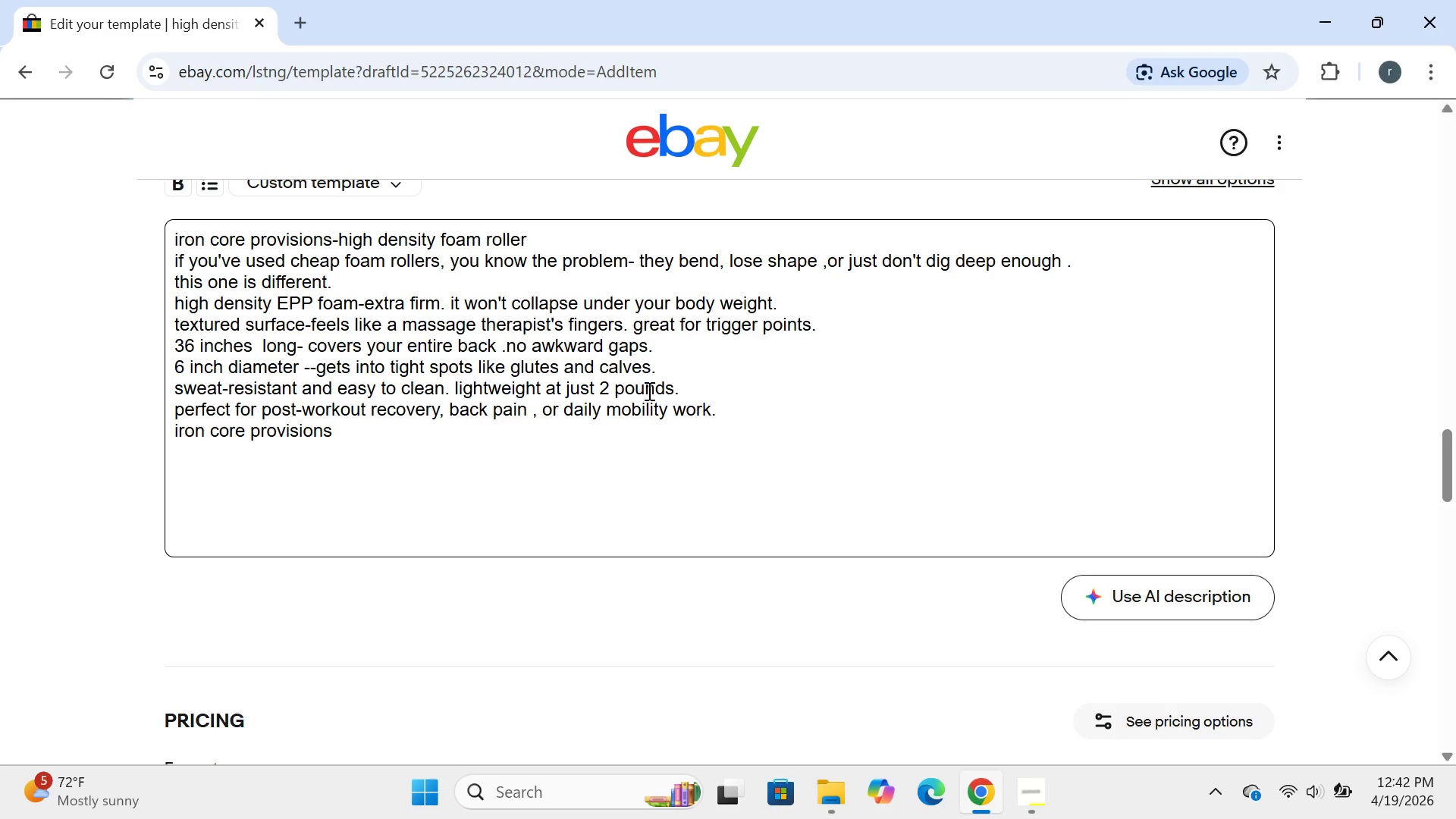 
key(Backspace)
type(_)
key(Backspace)
type(+)
key(Backspace)
type(0=-)
key(Backspace)
key(Backspace)
key(Backspace)
type(-gear that actually works.)
 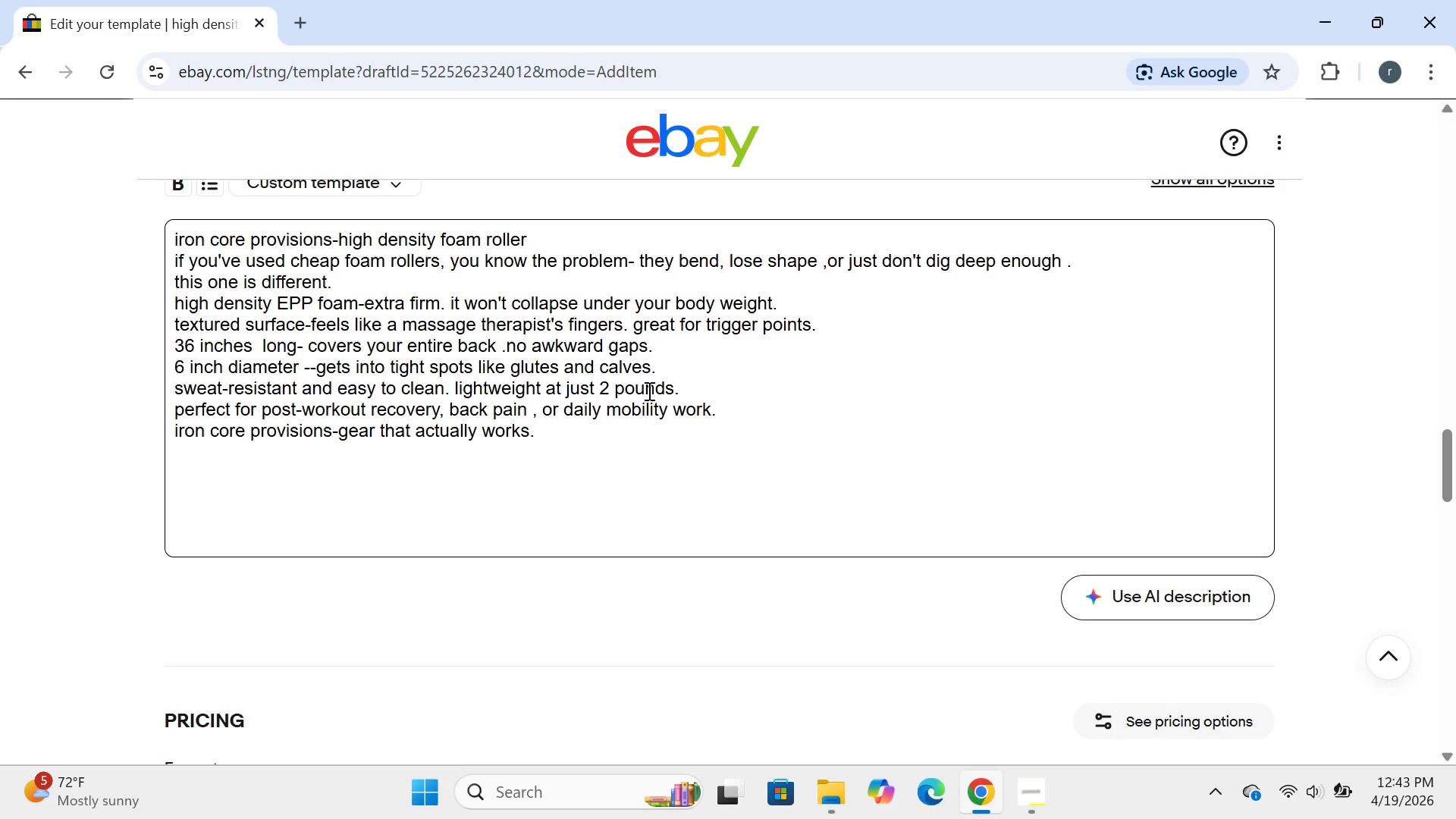 
wait(16.91)
 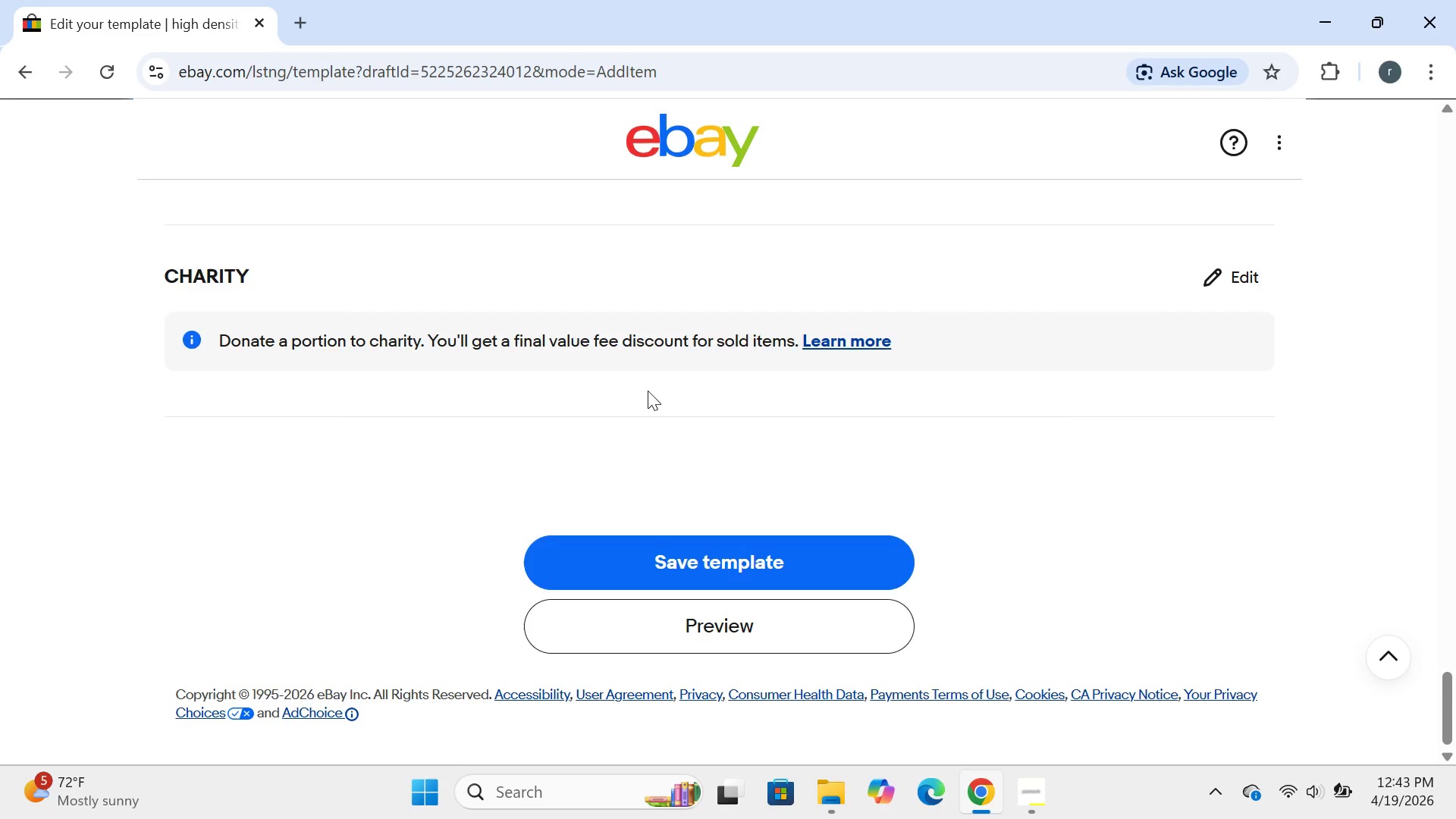 
left_click([689, 557])
 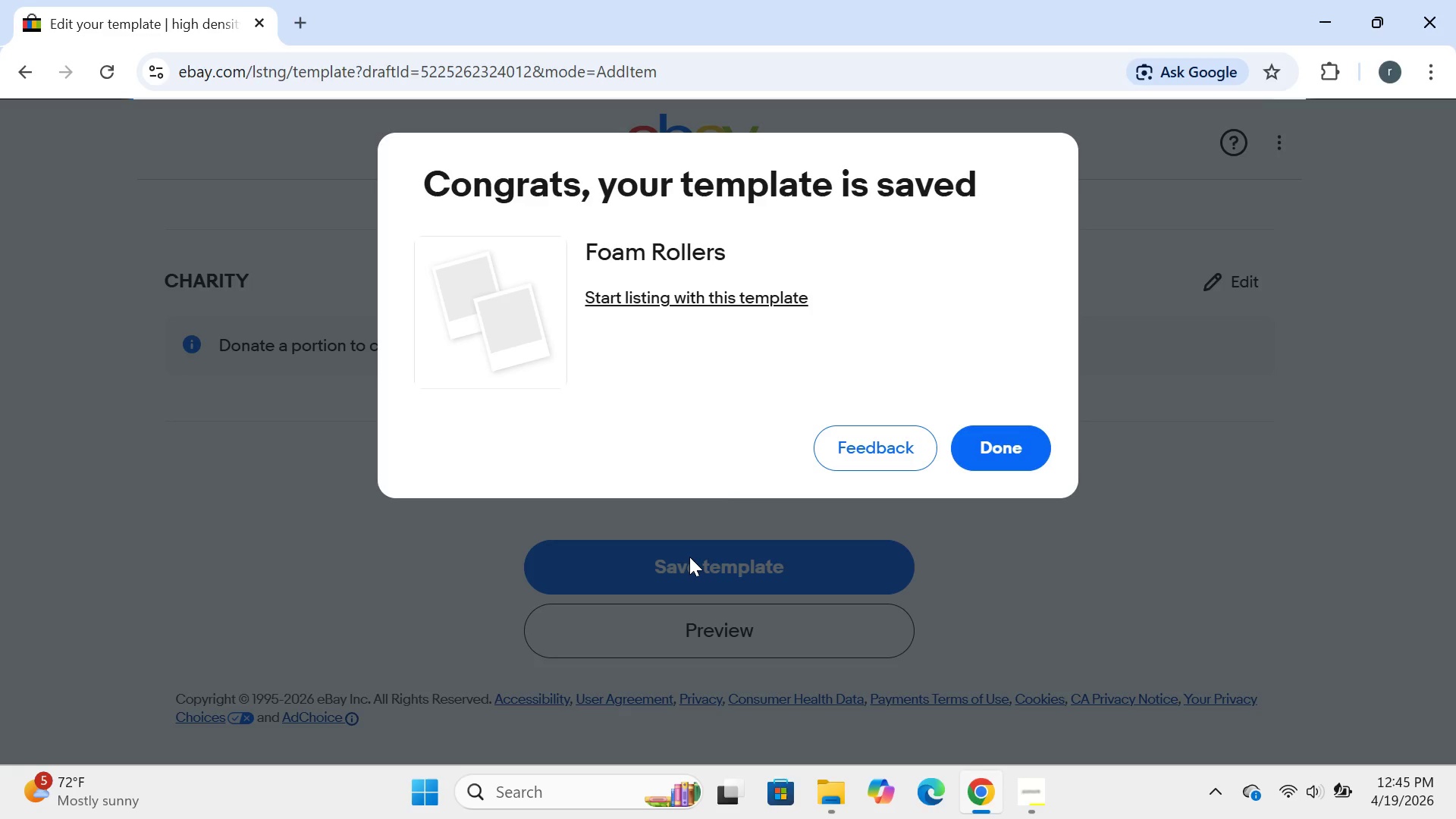 
wait(141.44)
 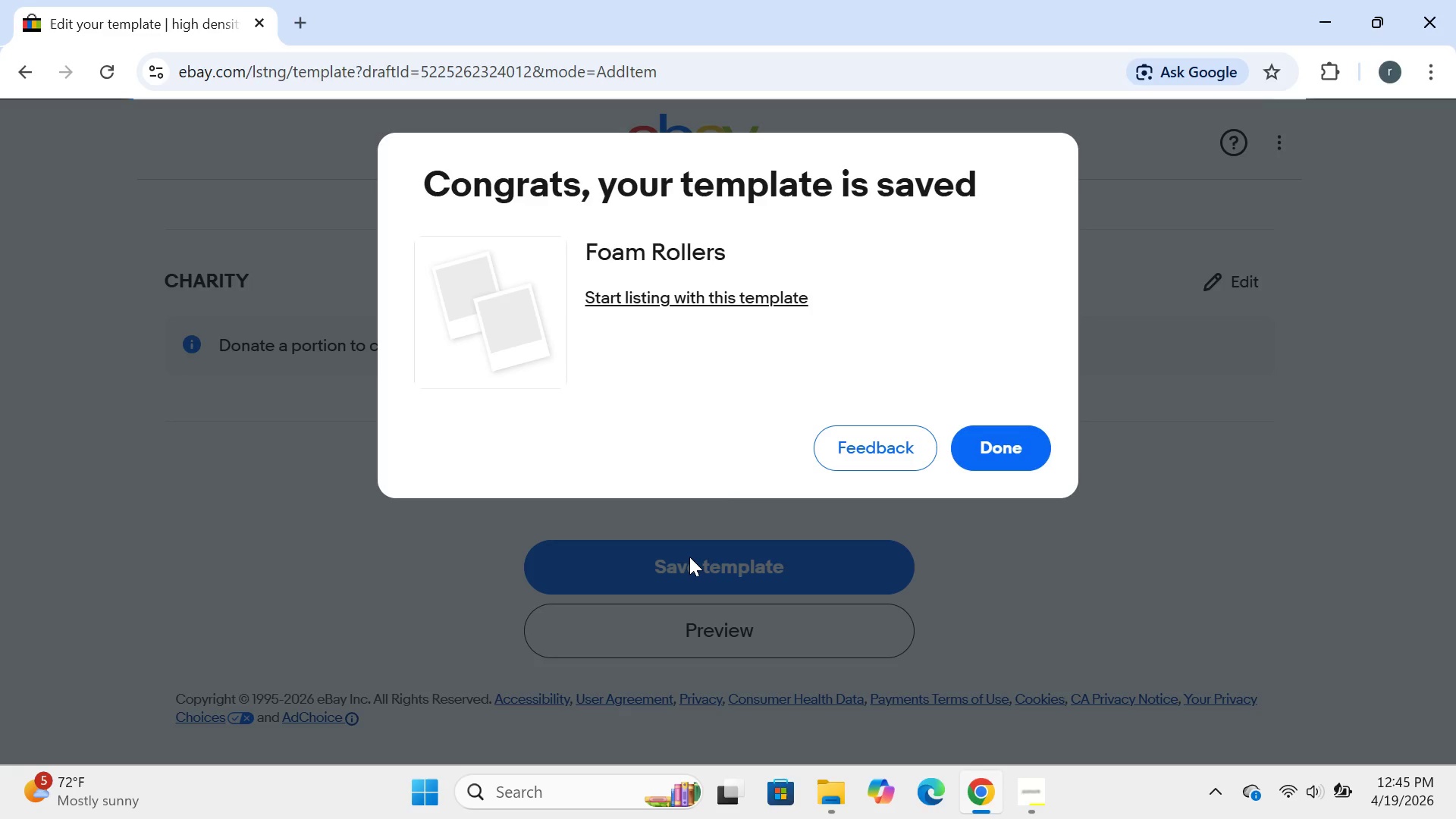 
left_click([983, 450])
 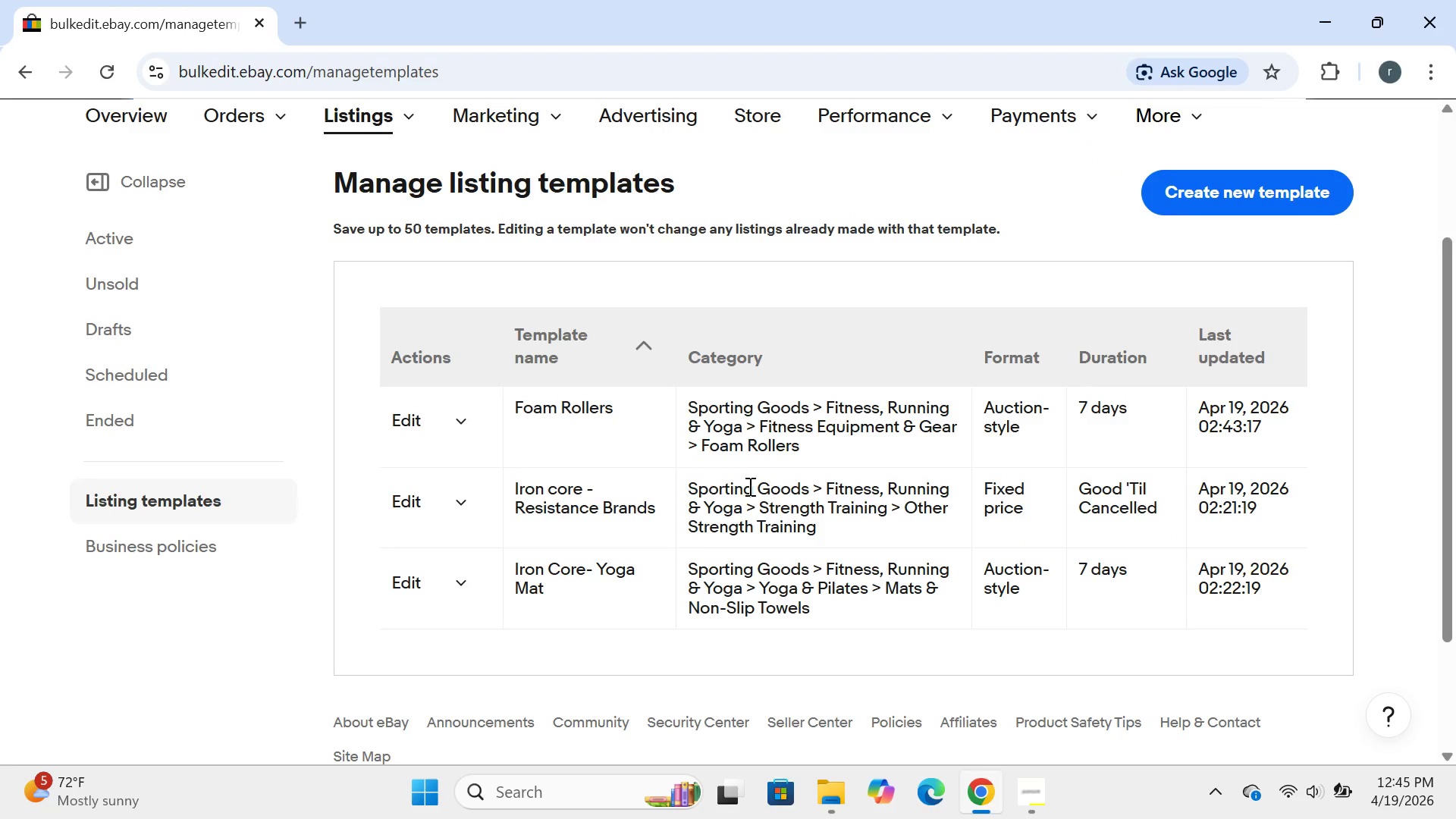 
wait(12.42)
 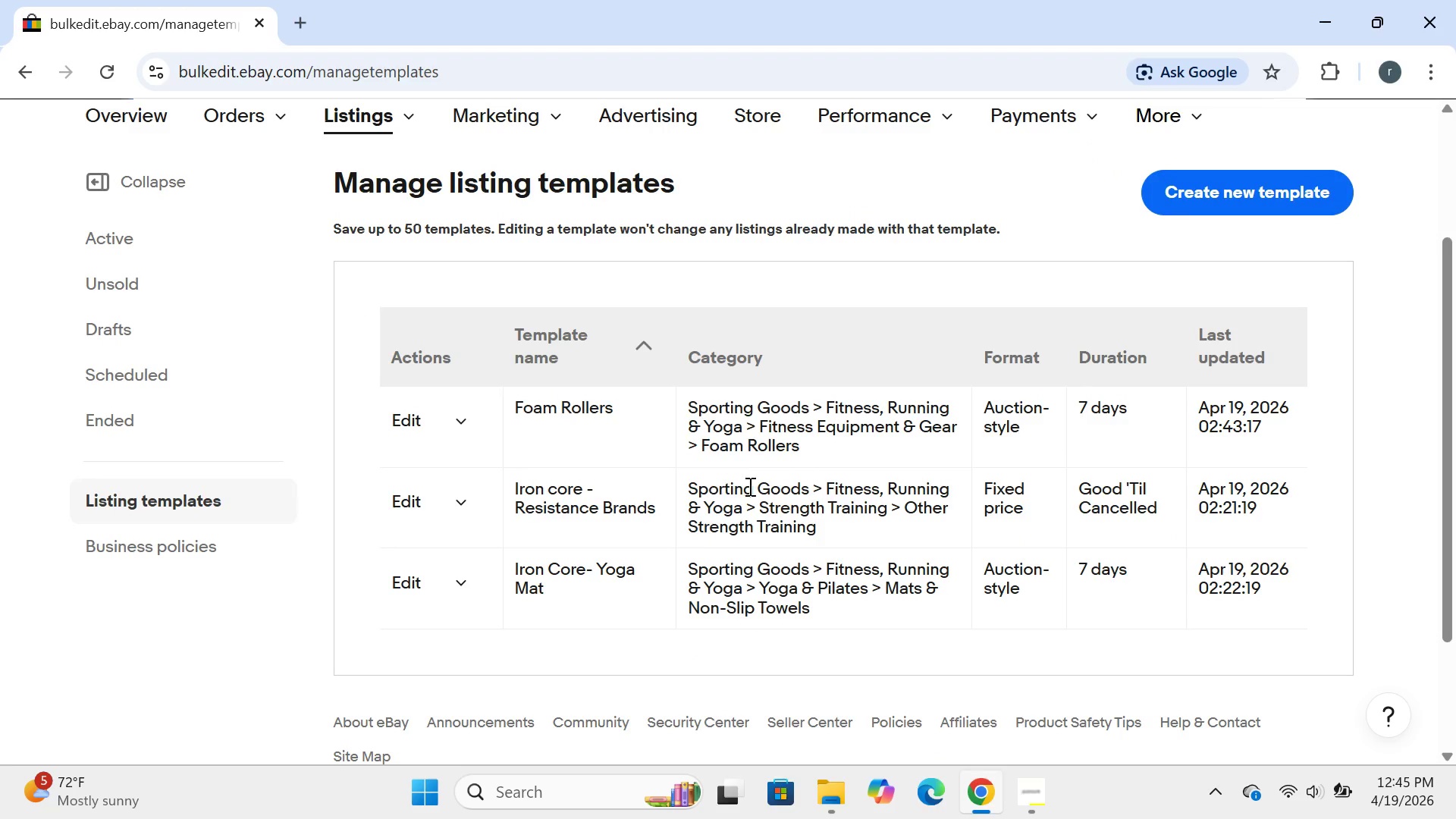 
left_click([402, 416])
 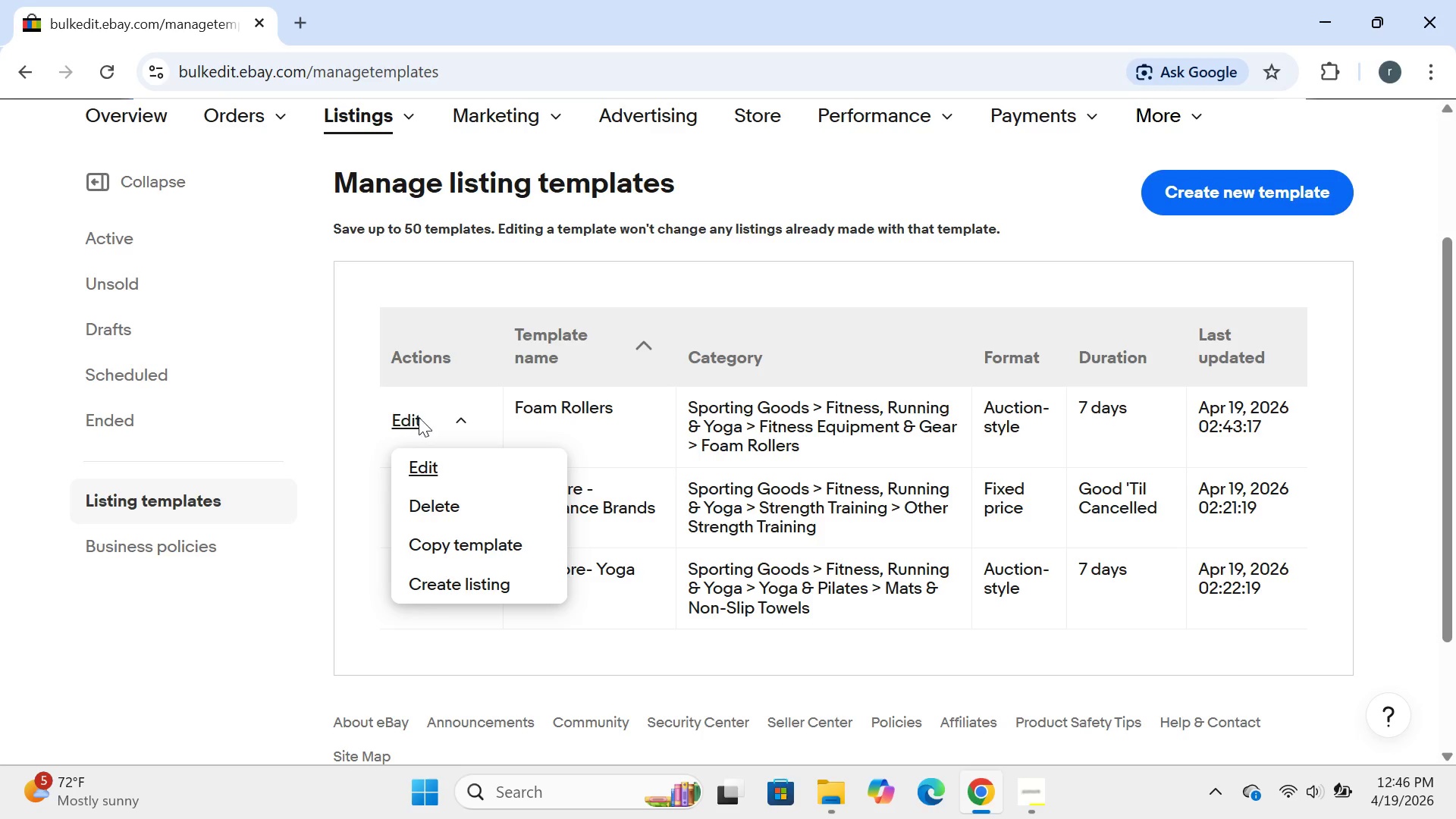 
wait(5.64)
 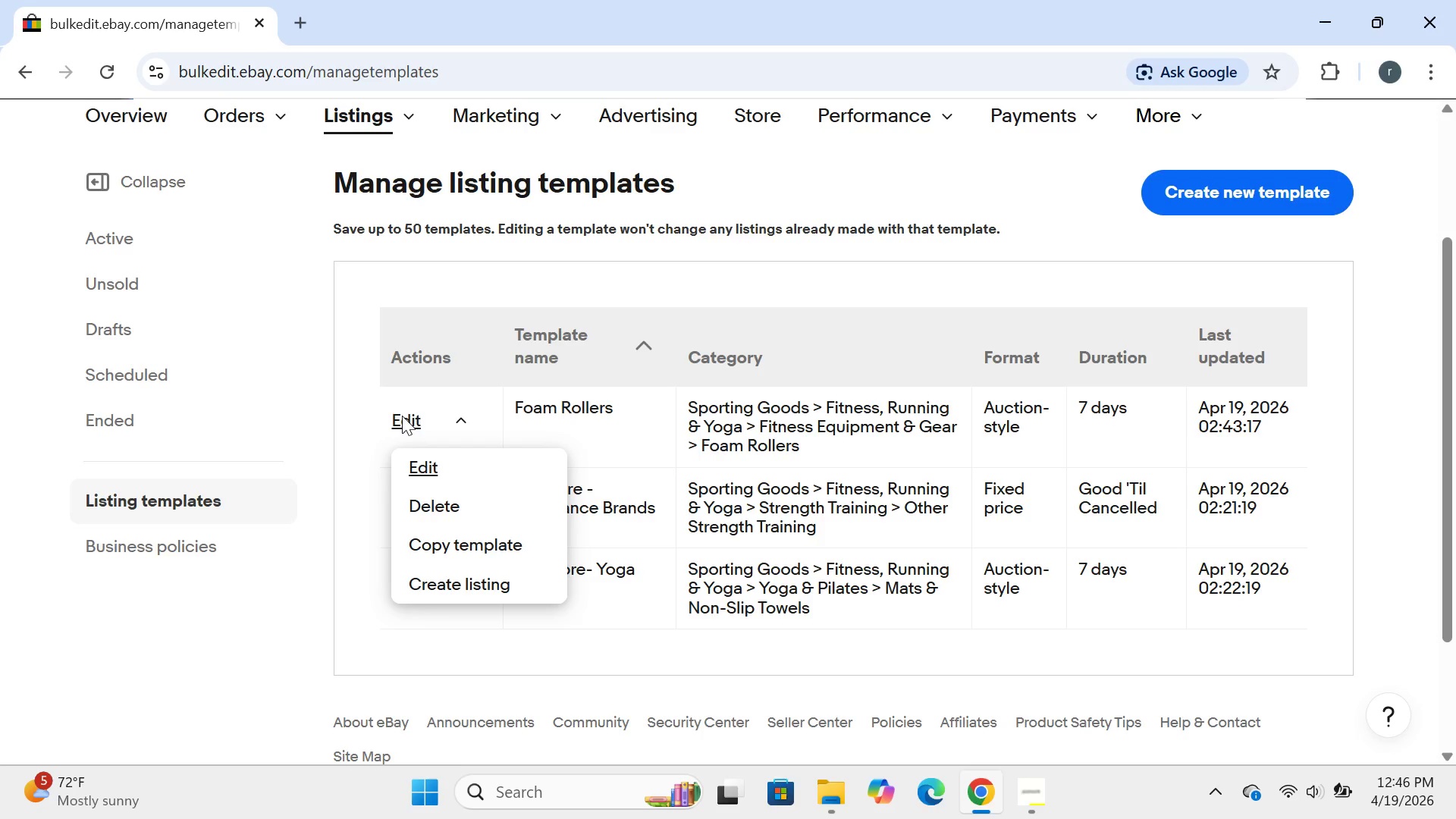 
left_click([416, 474])
 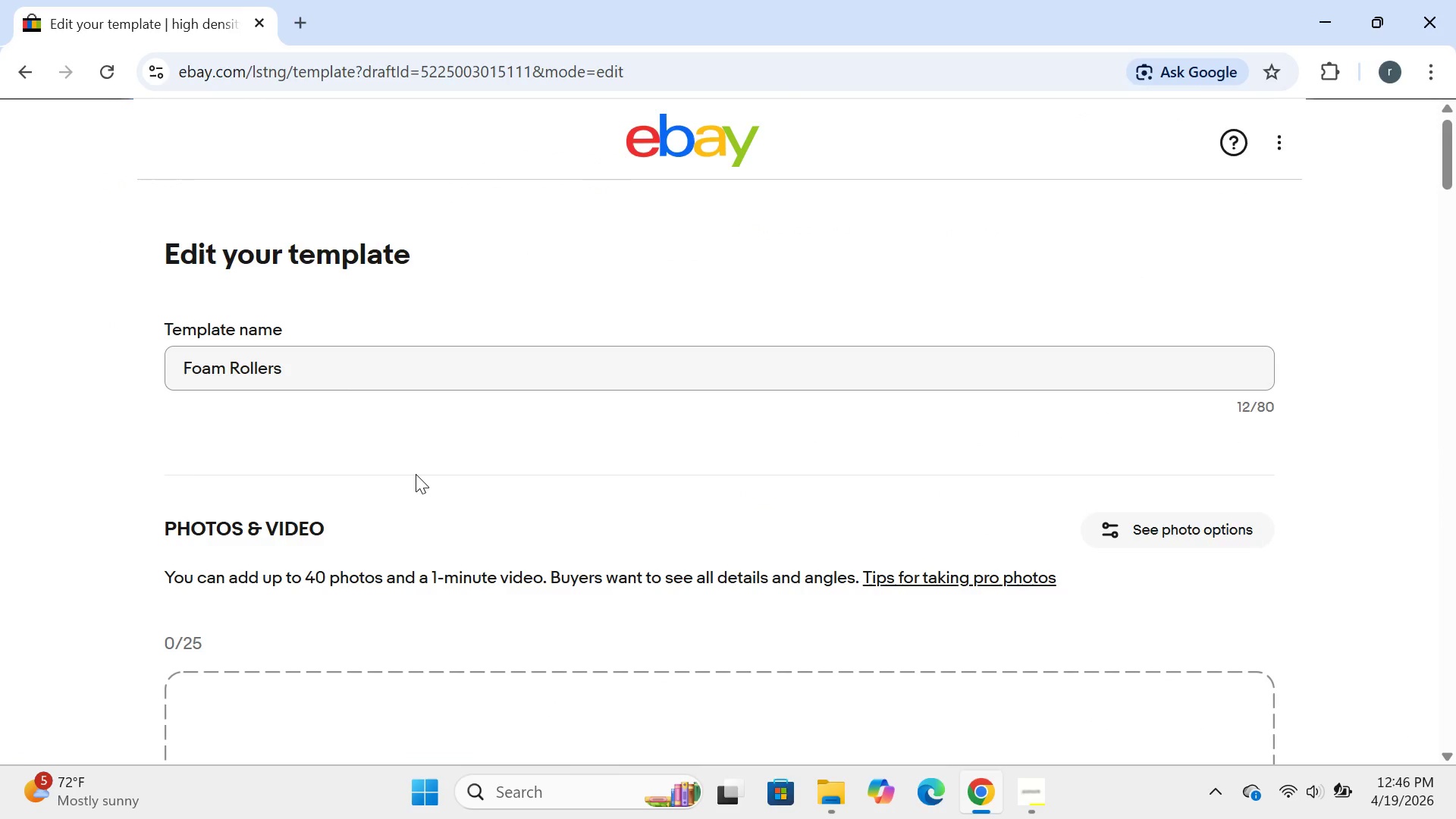 
wait(17.47)
 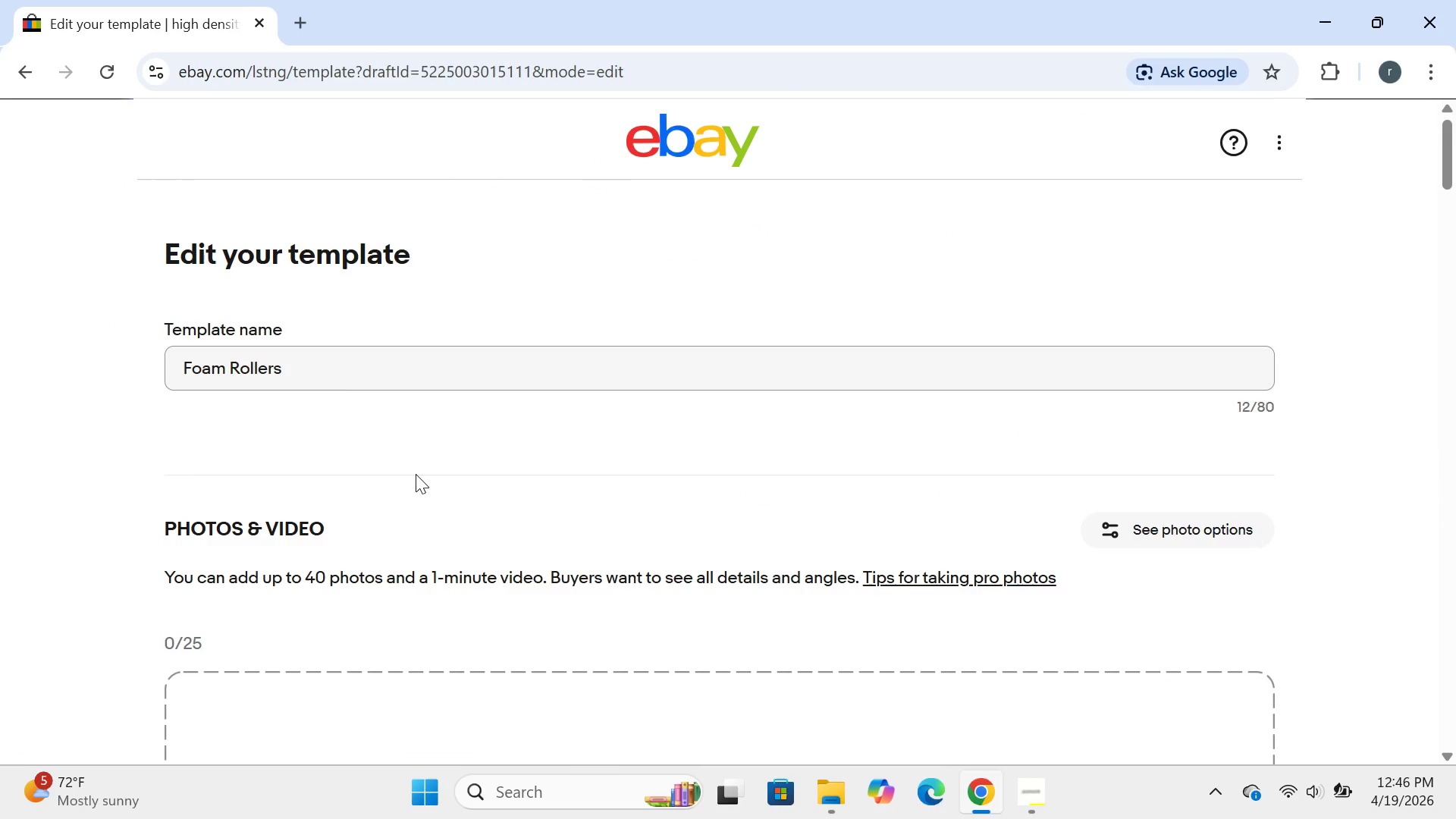 
left_click([180, 362])
 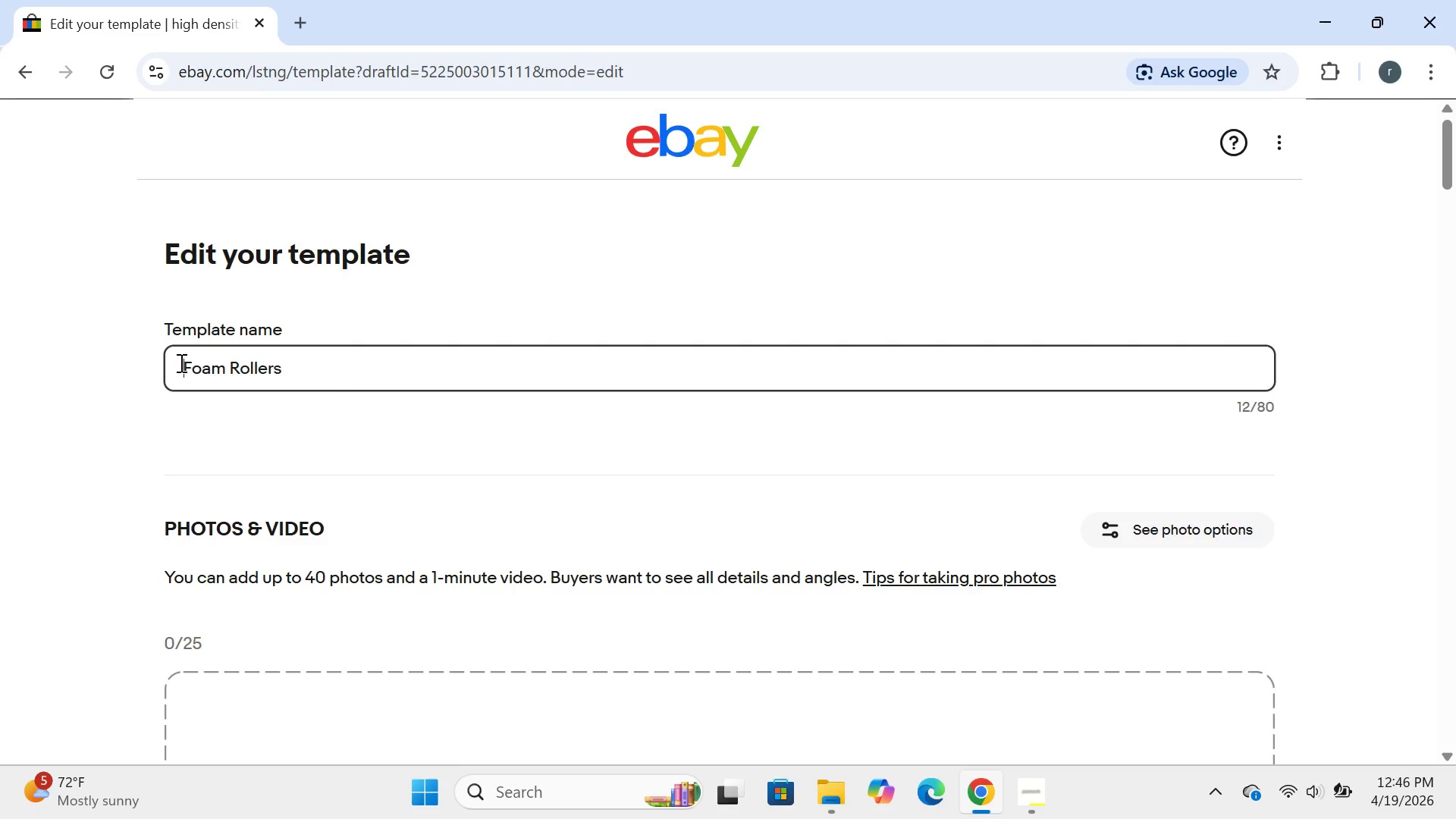 
type(Iri)
key(Backspace)
type(on coe)
key(Backspace)
type(e)
key(Backspace)
type(r )
key(Backspace)
type(e )
 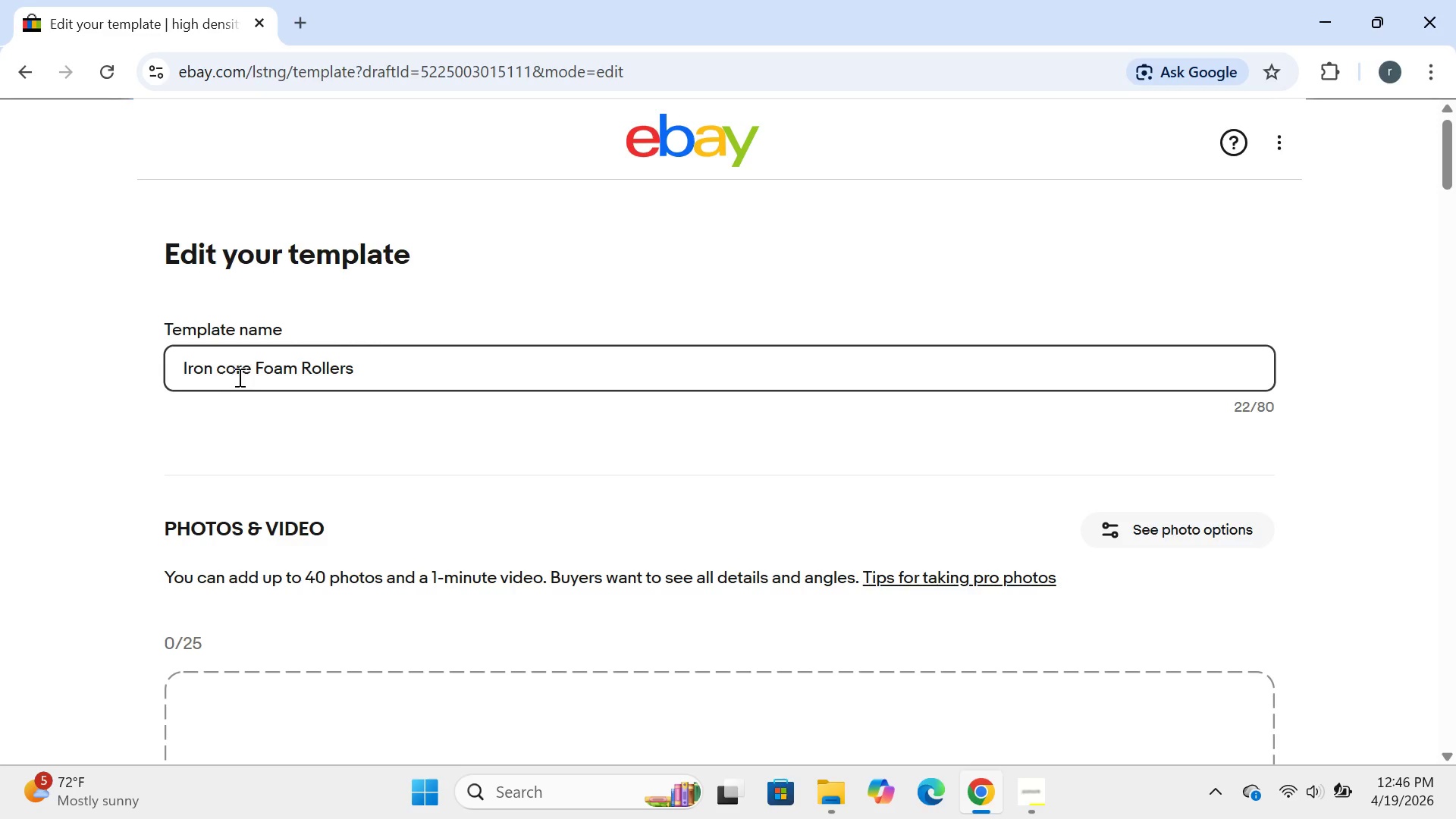 
left_click([224, 372])
 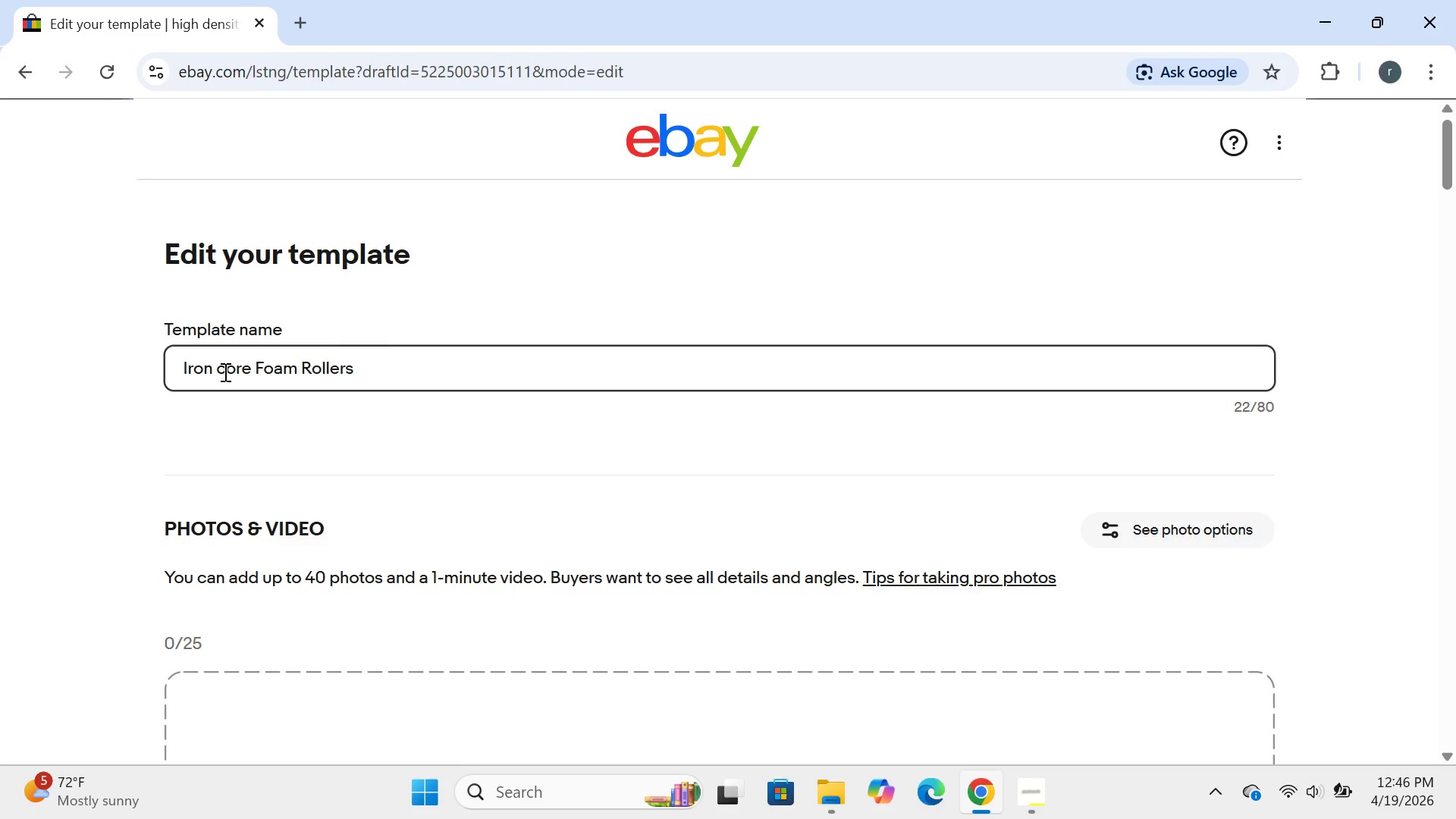 
key(Backspace)
 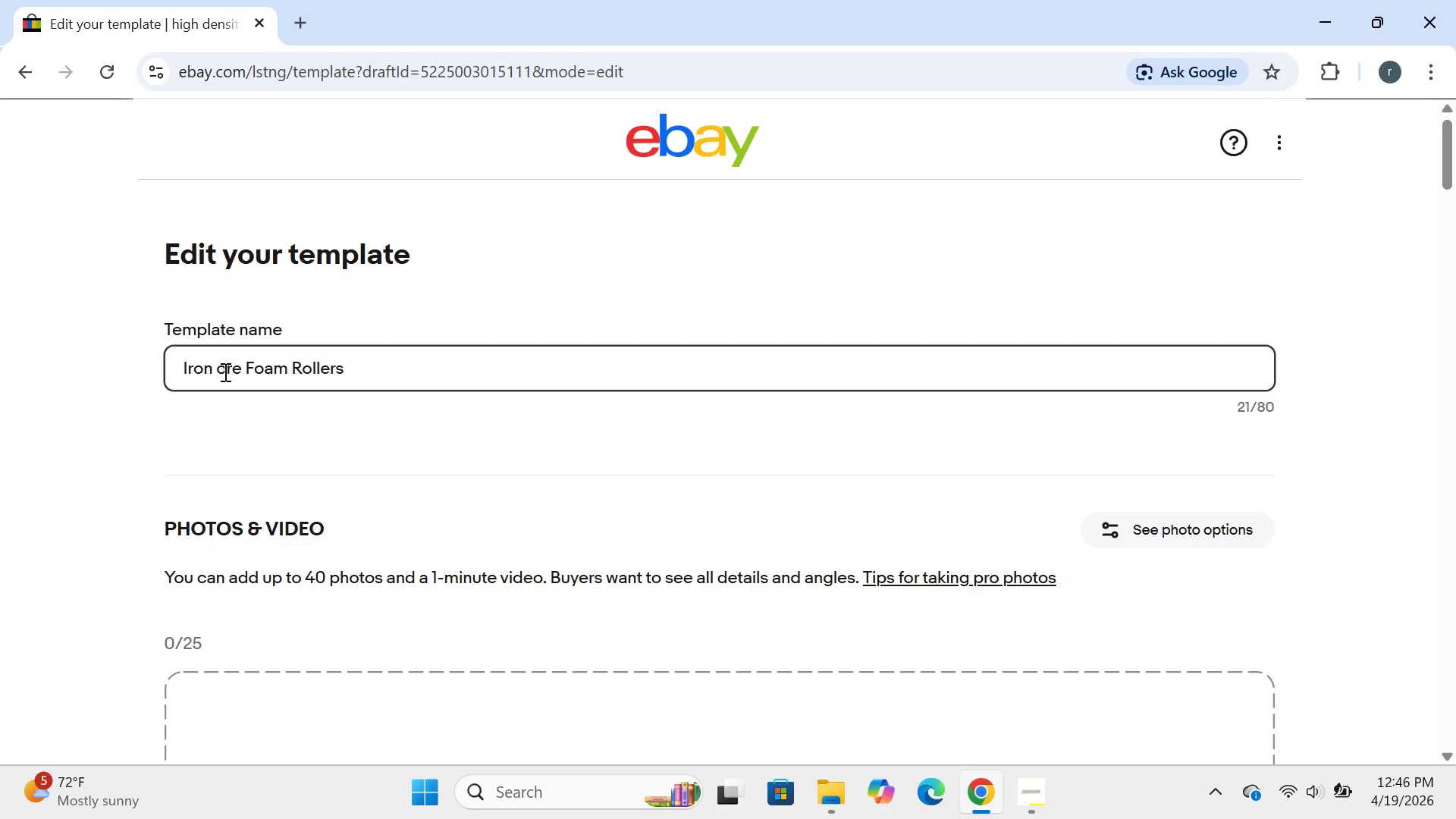 
key(CapsLock)
 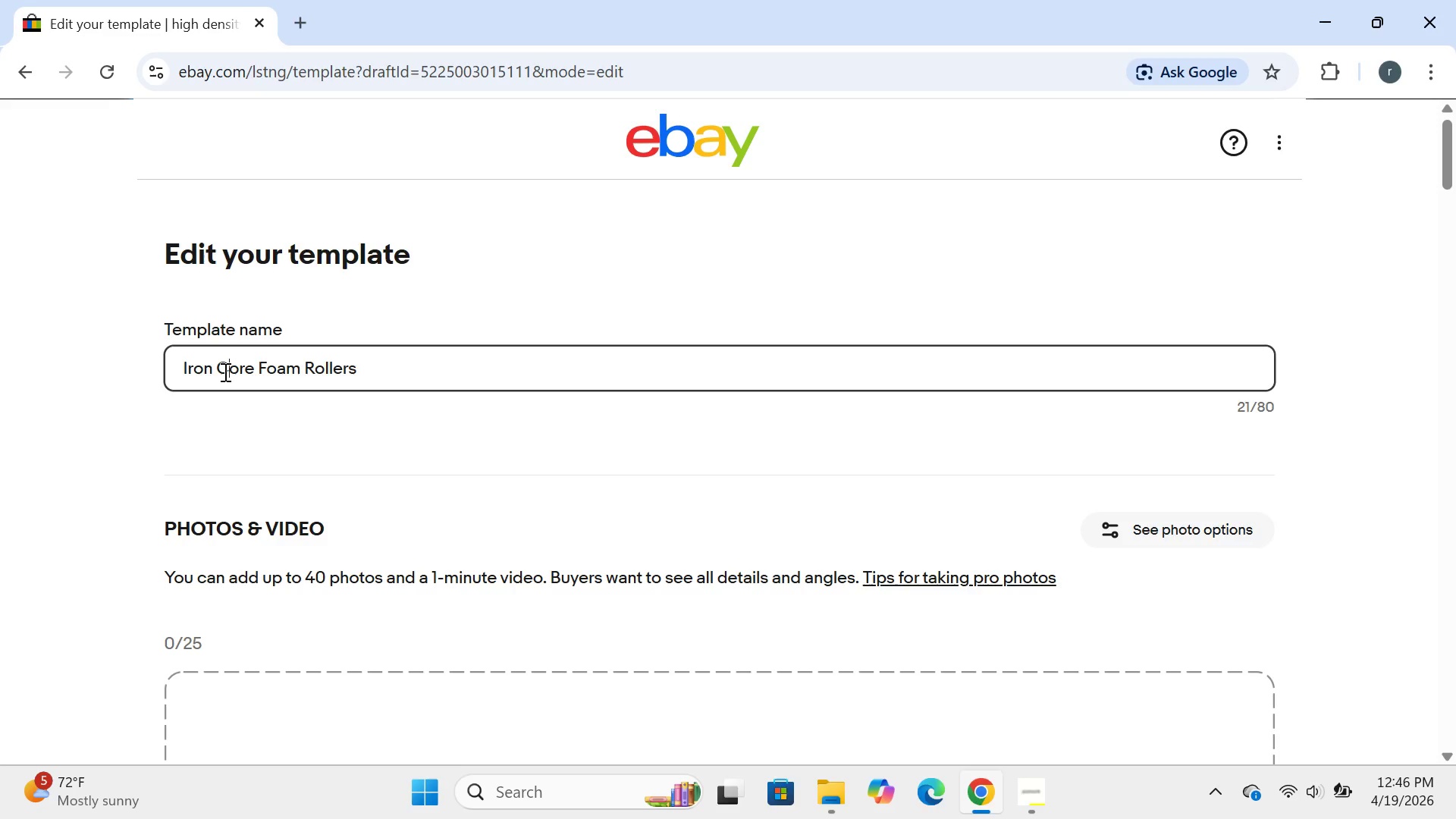 
key(C)
 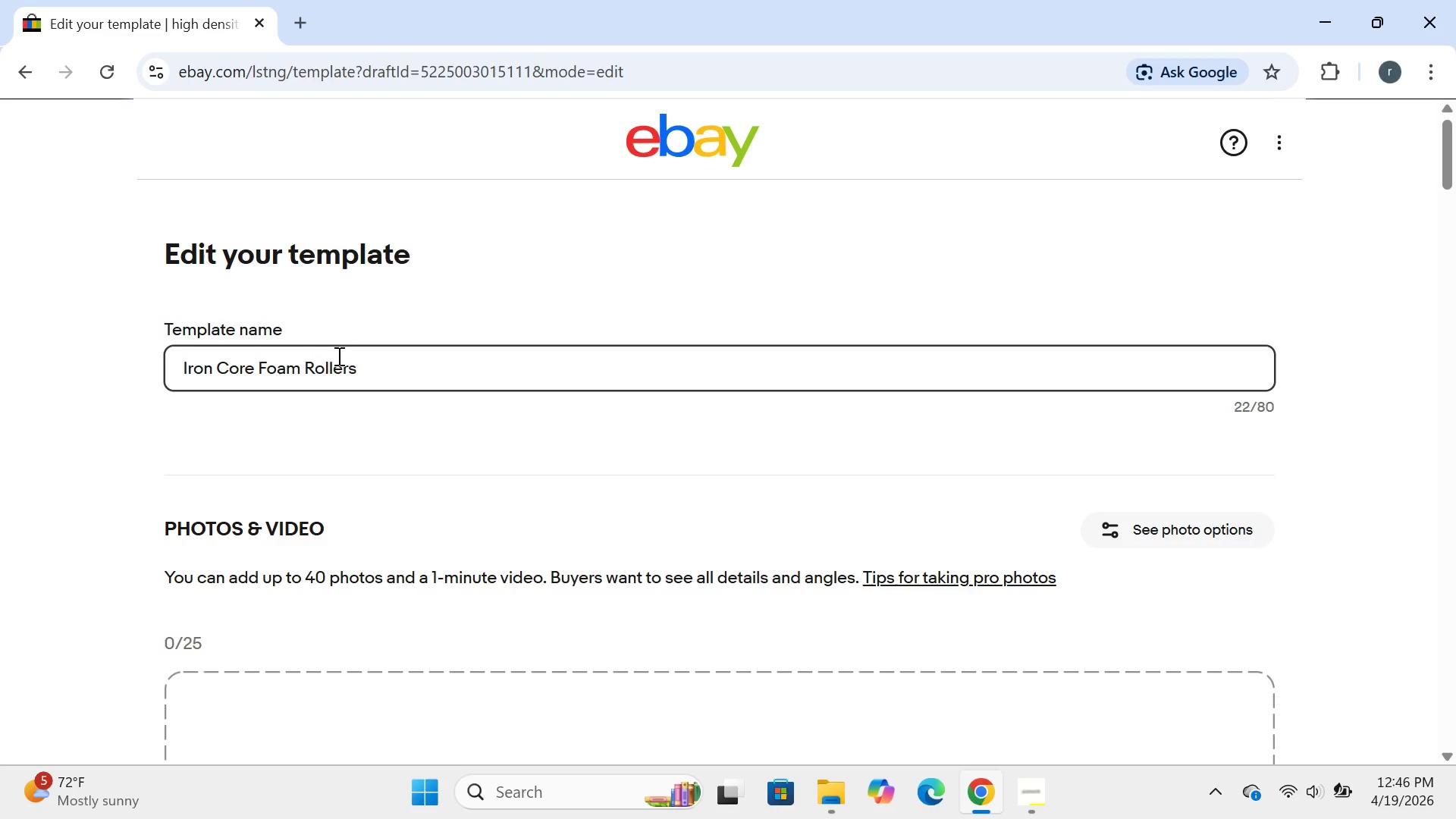 
left_click([369, 369])
 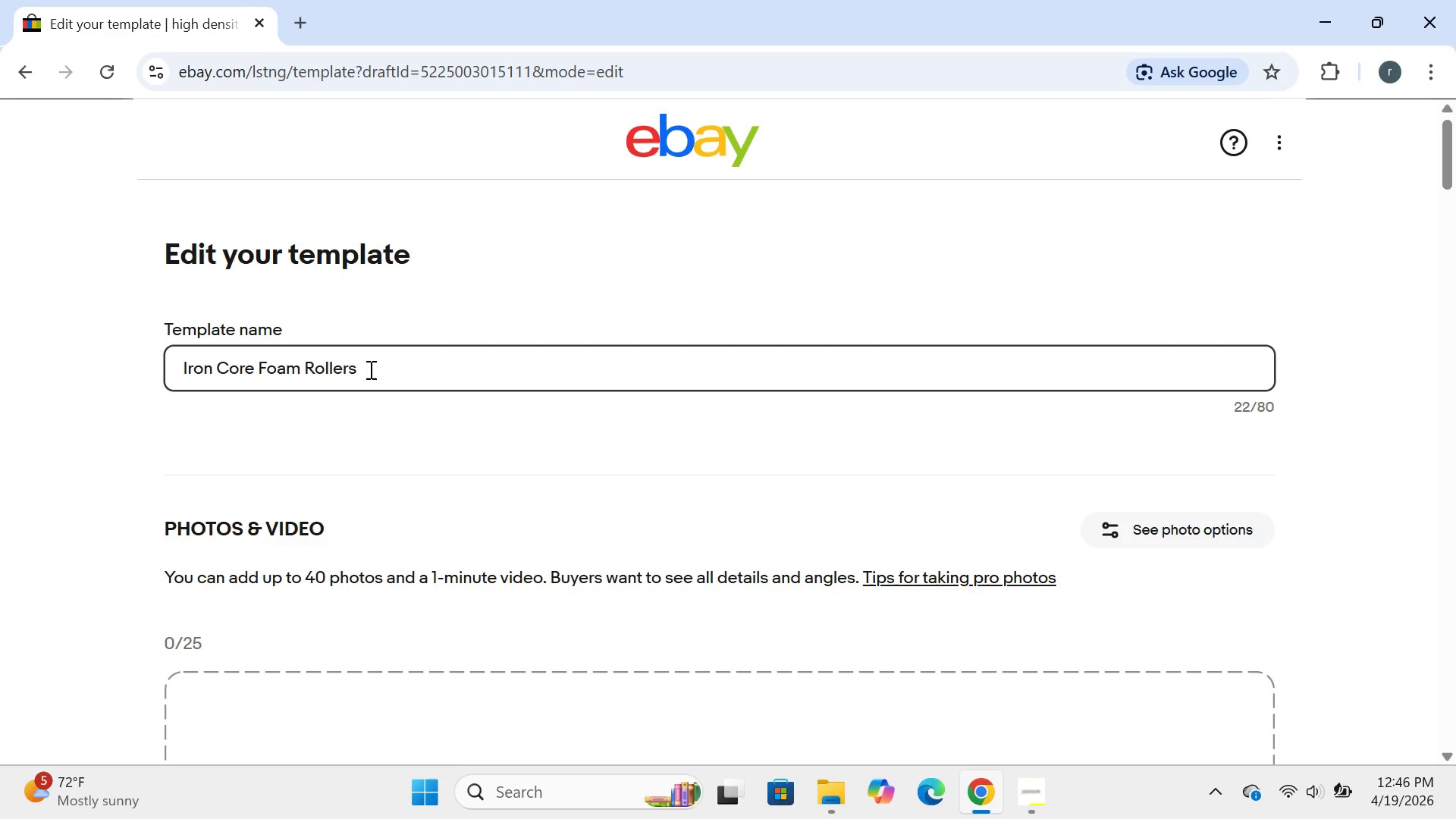 
key(CapsLock)
 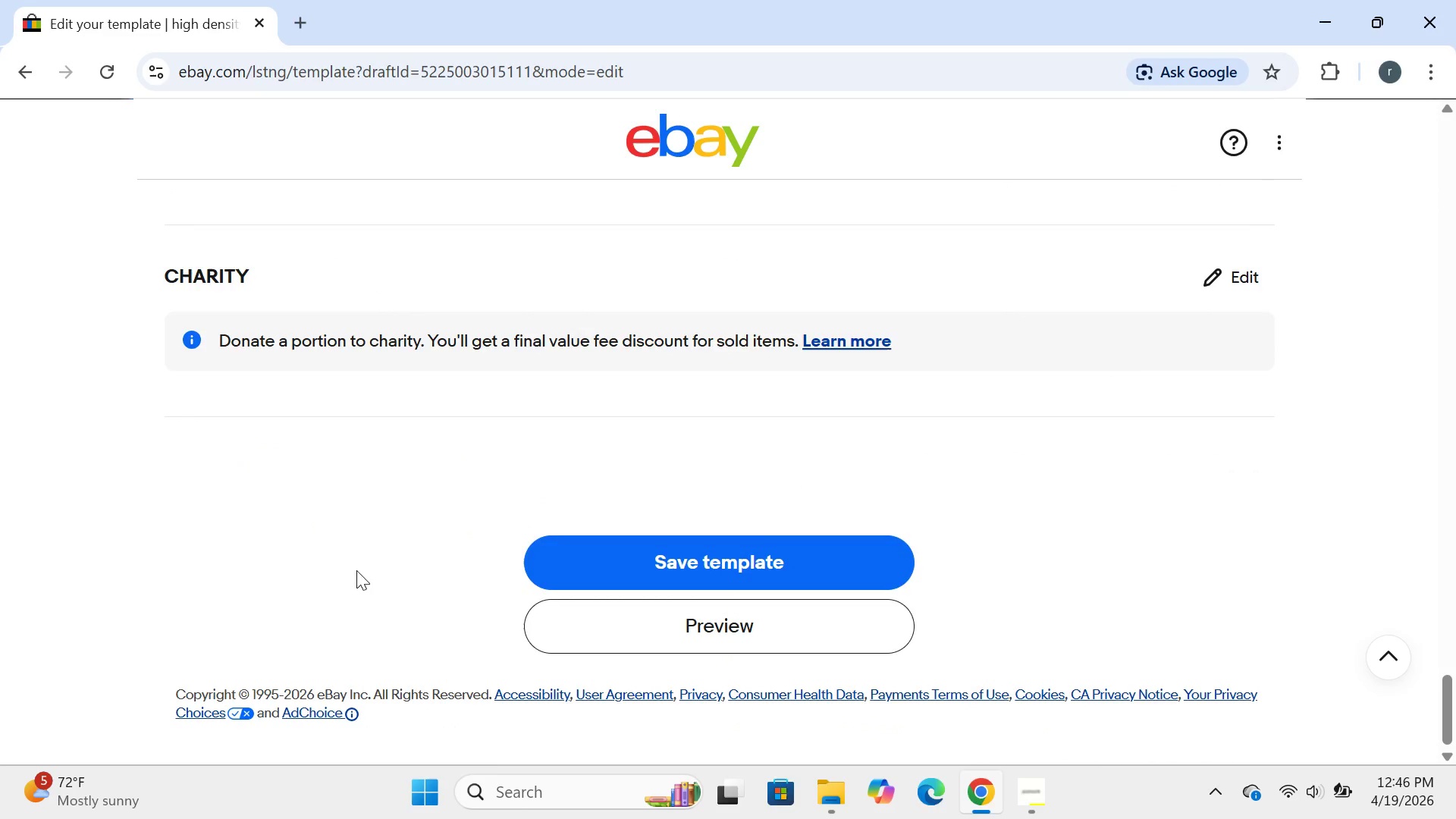 
left_click([611, 555])
 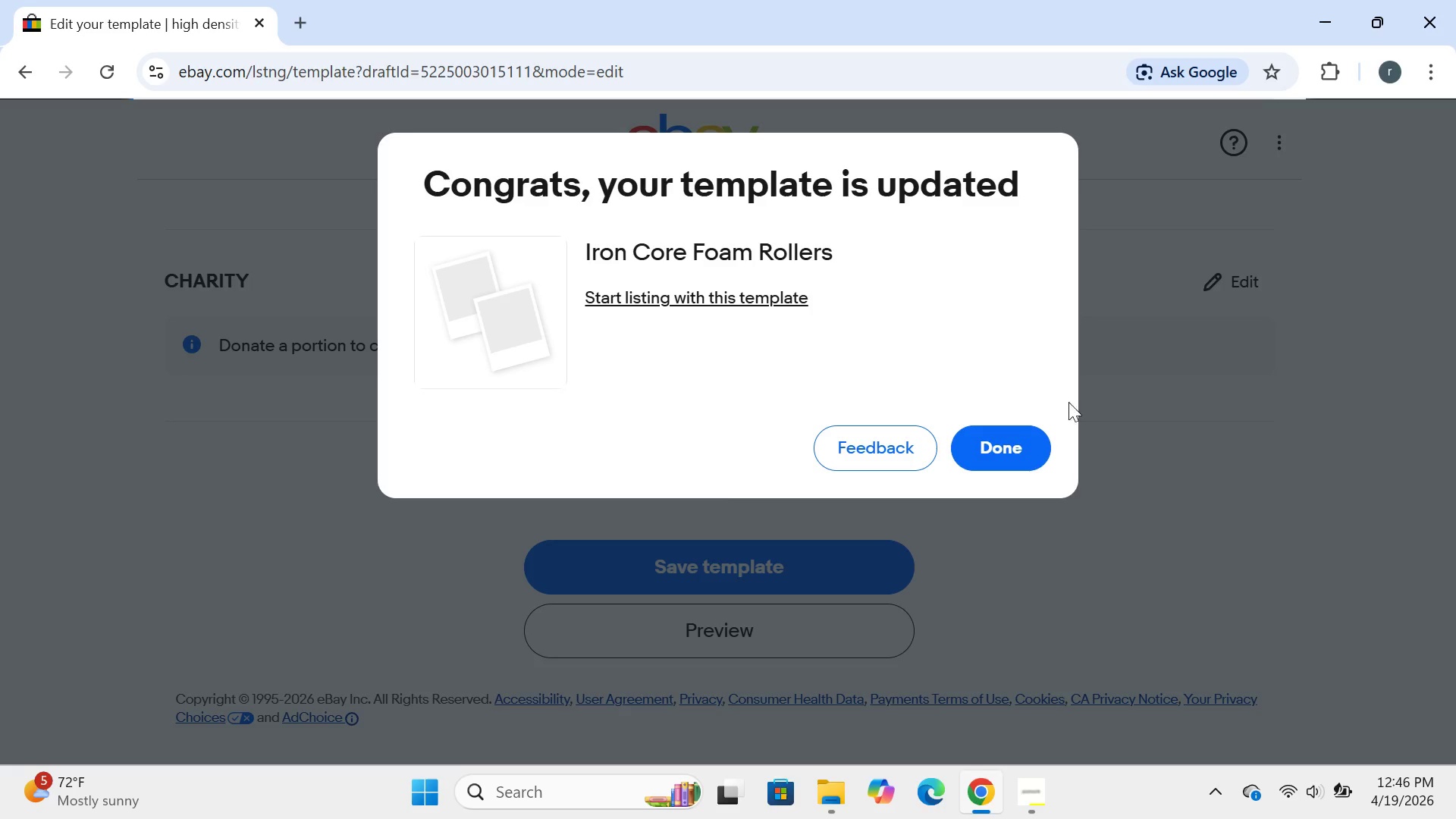 
left_click([1024, 444])
 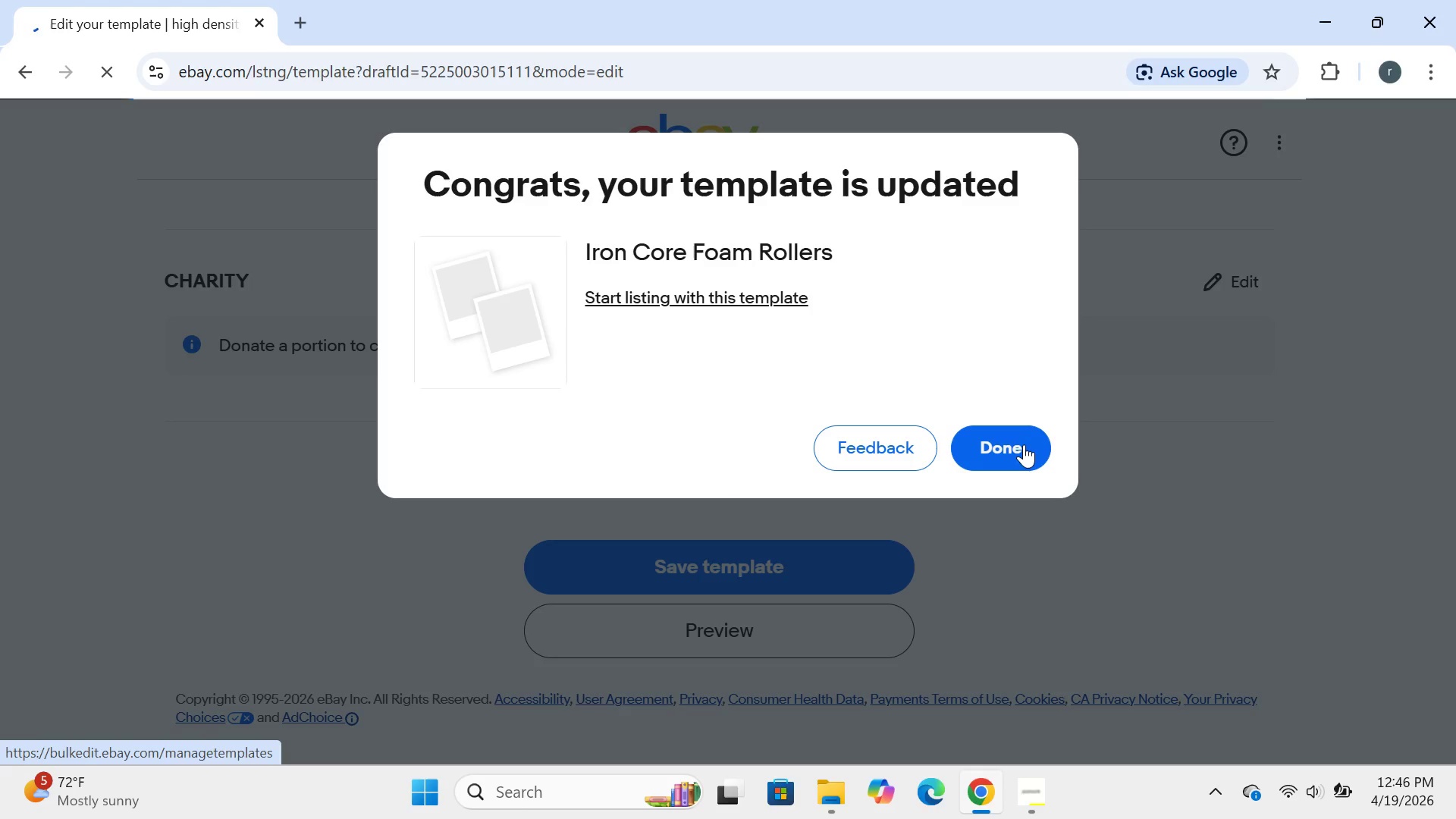 
left_click([1024, 444])
 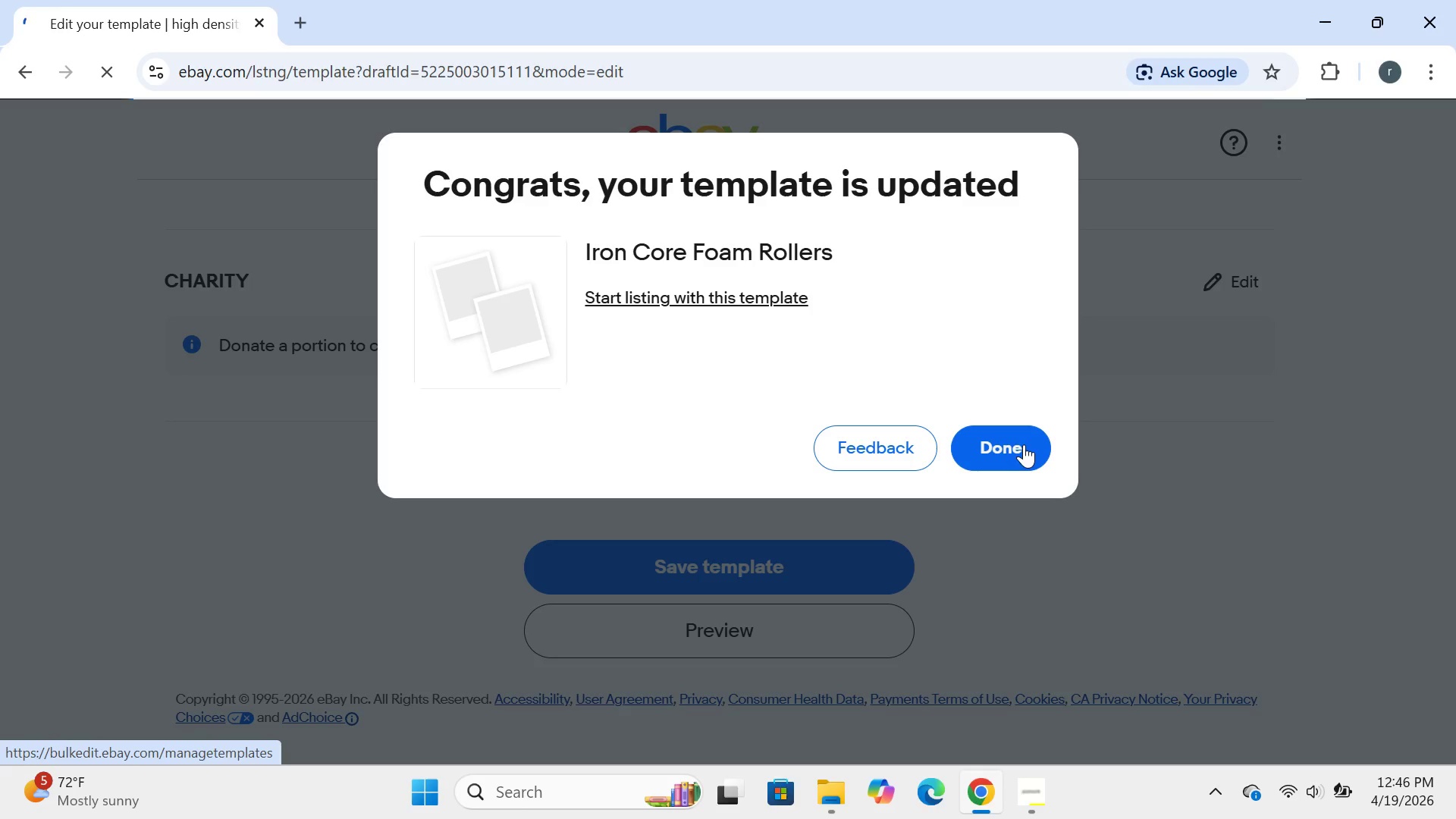 
wait(11.62)
 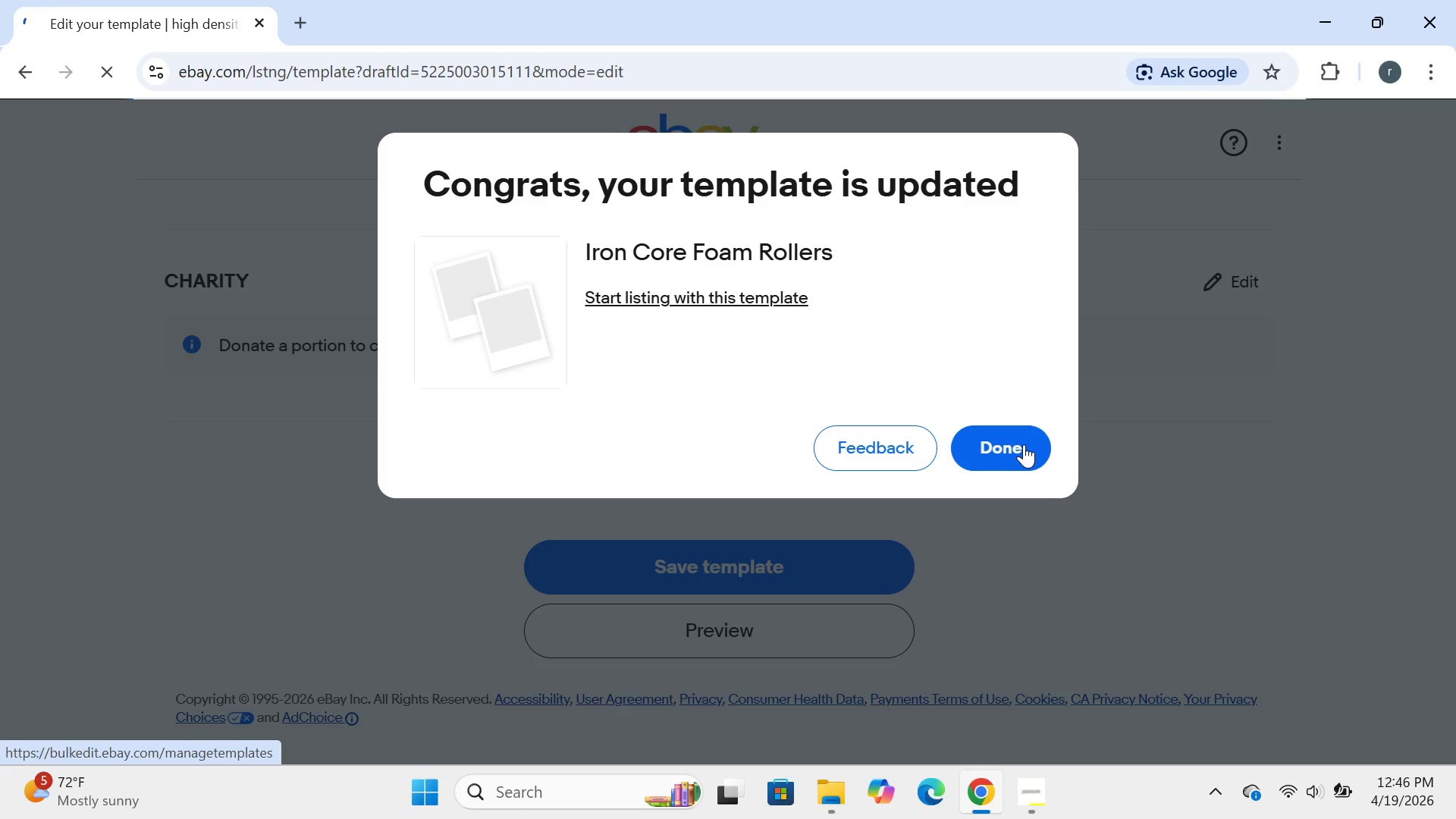 
left_click([1033, 802])